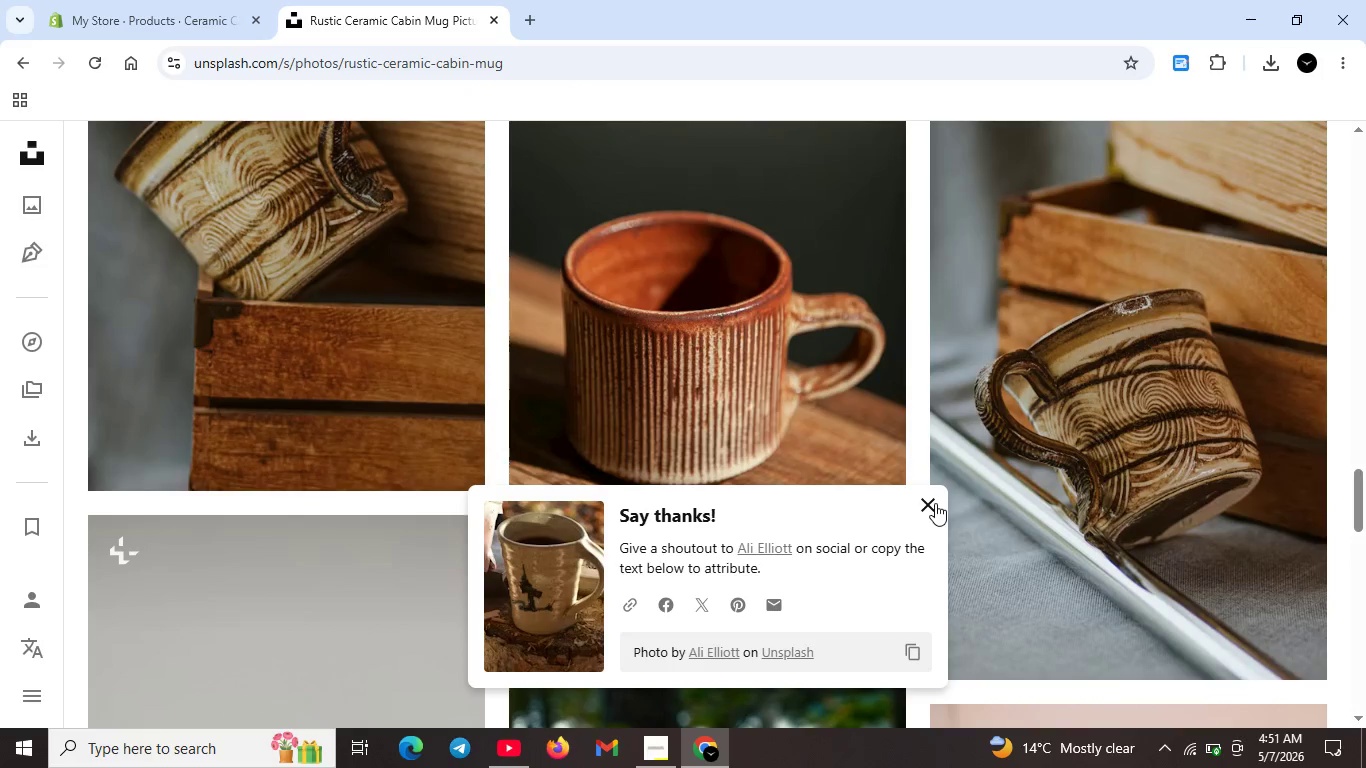 
left_click([935, 503])
 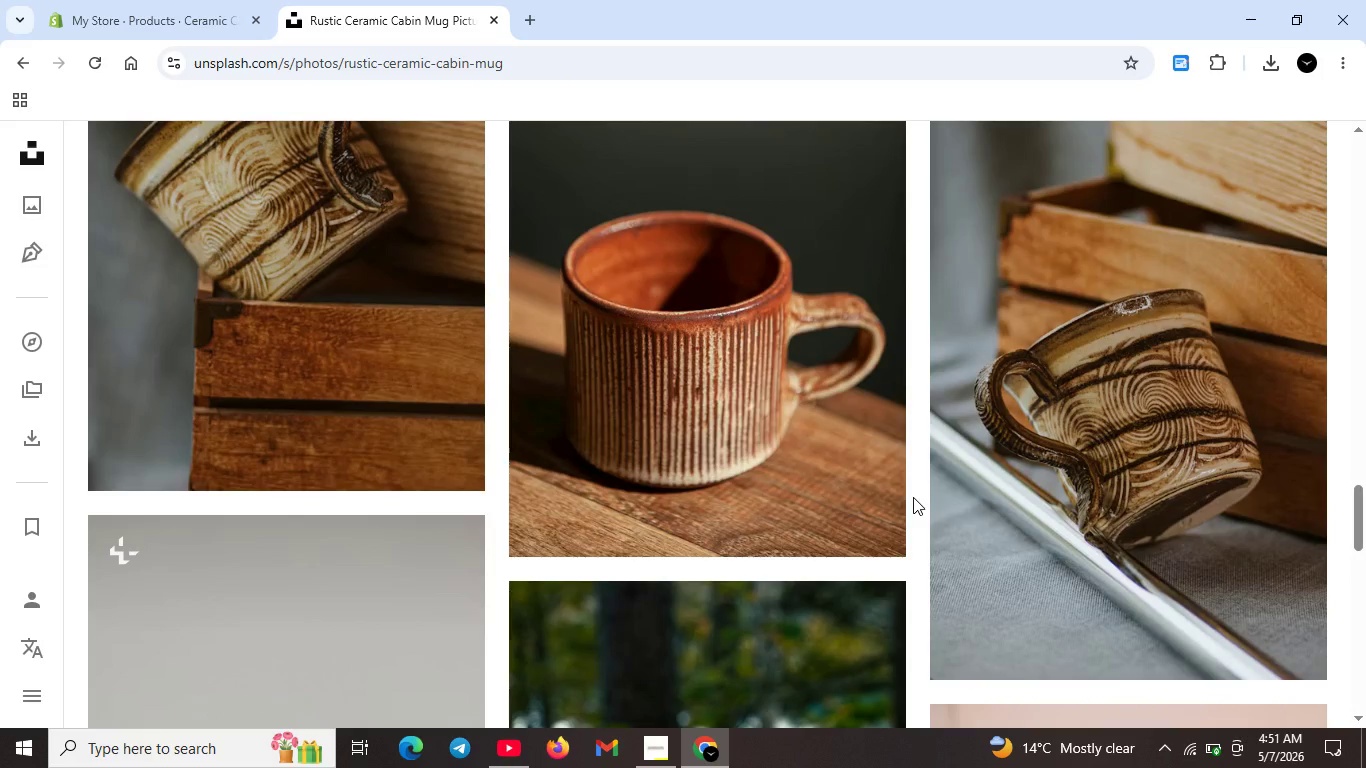 
scroll: coordinate [911, 497], scroll_direction: up, amount: 4.0
 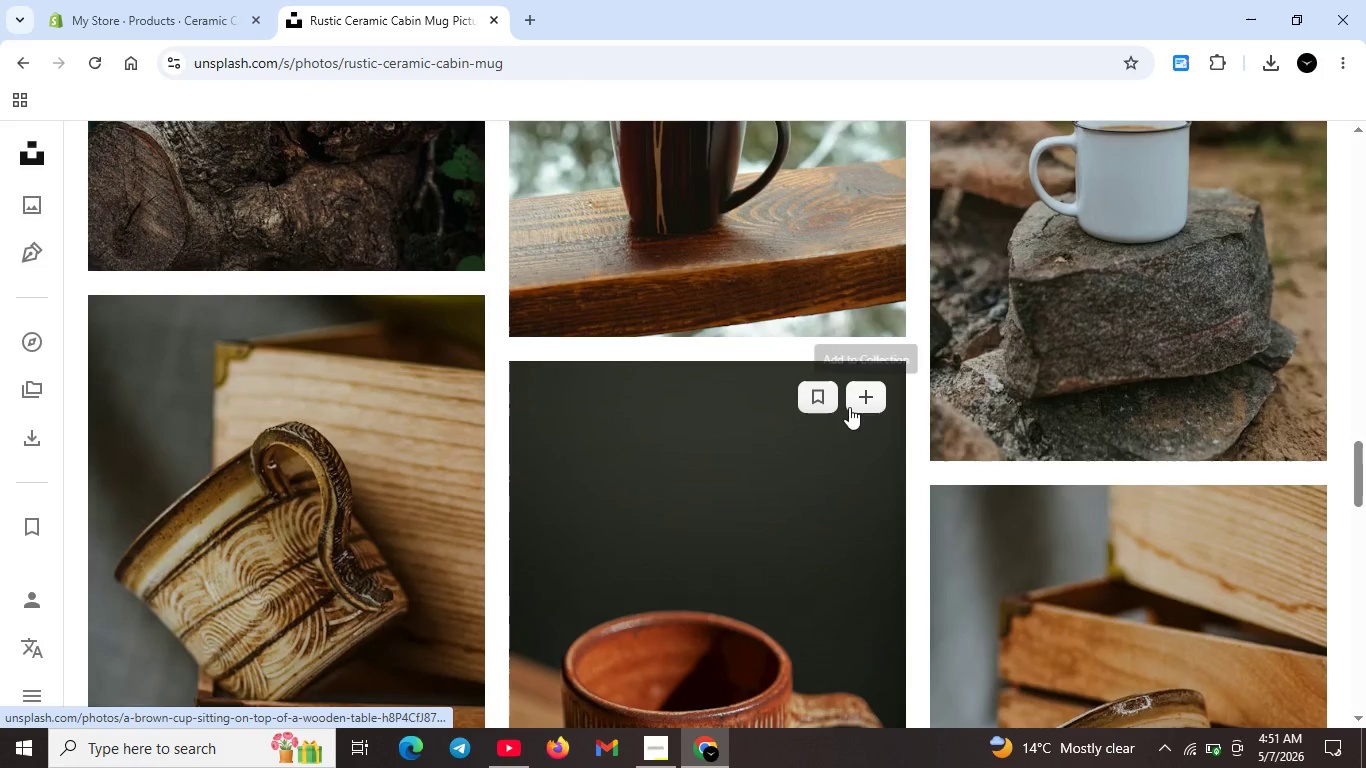 
scroll: coordinate [856, 453], scroll_direction: down, amount: 4.0
 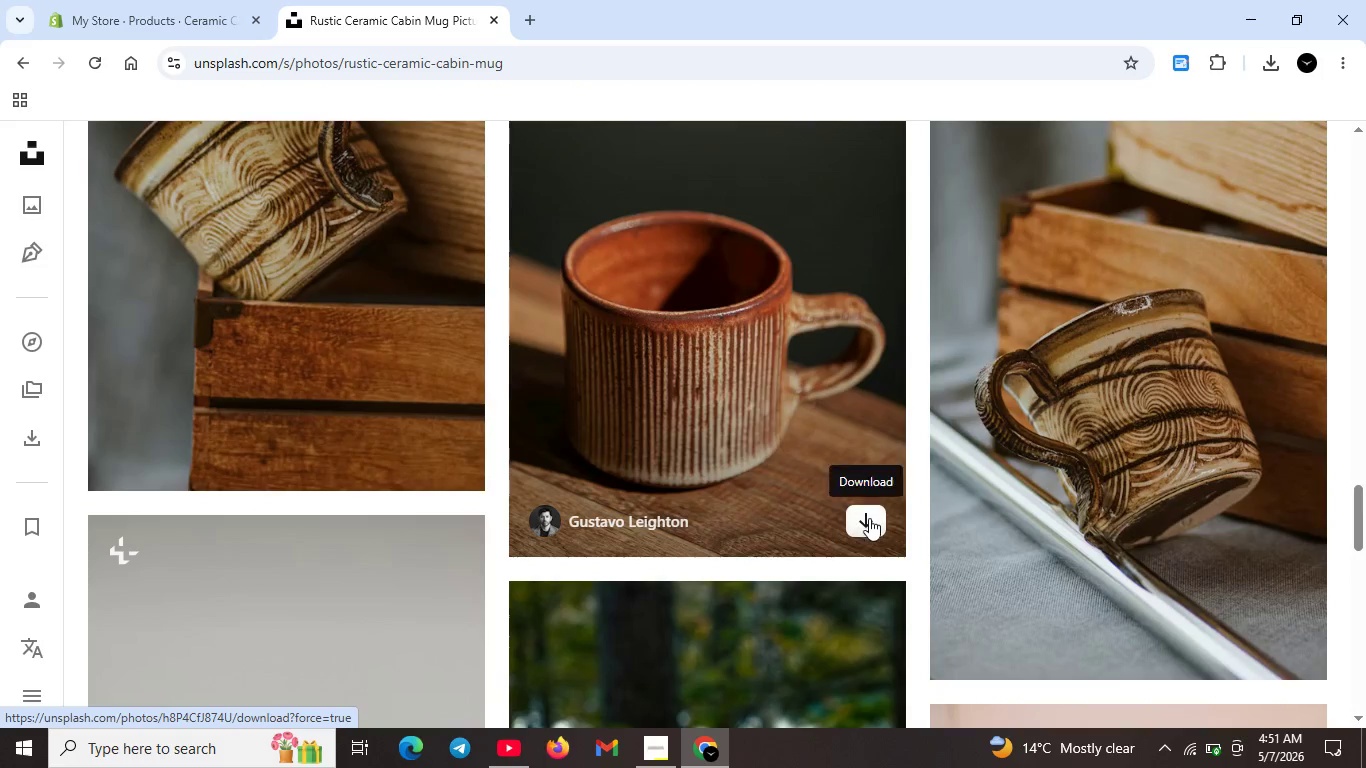 
left_click([869, 518])
 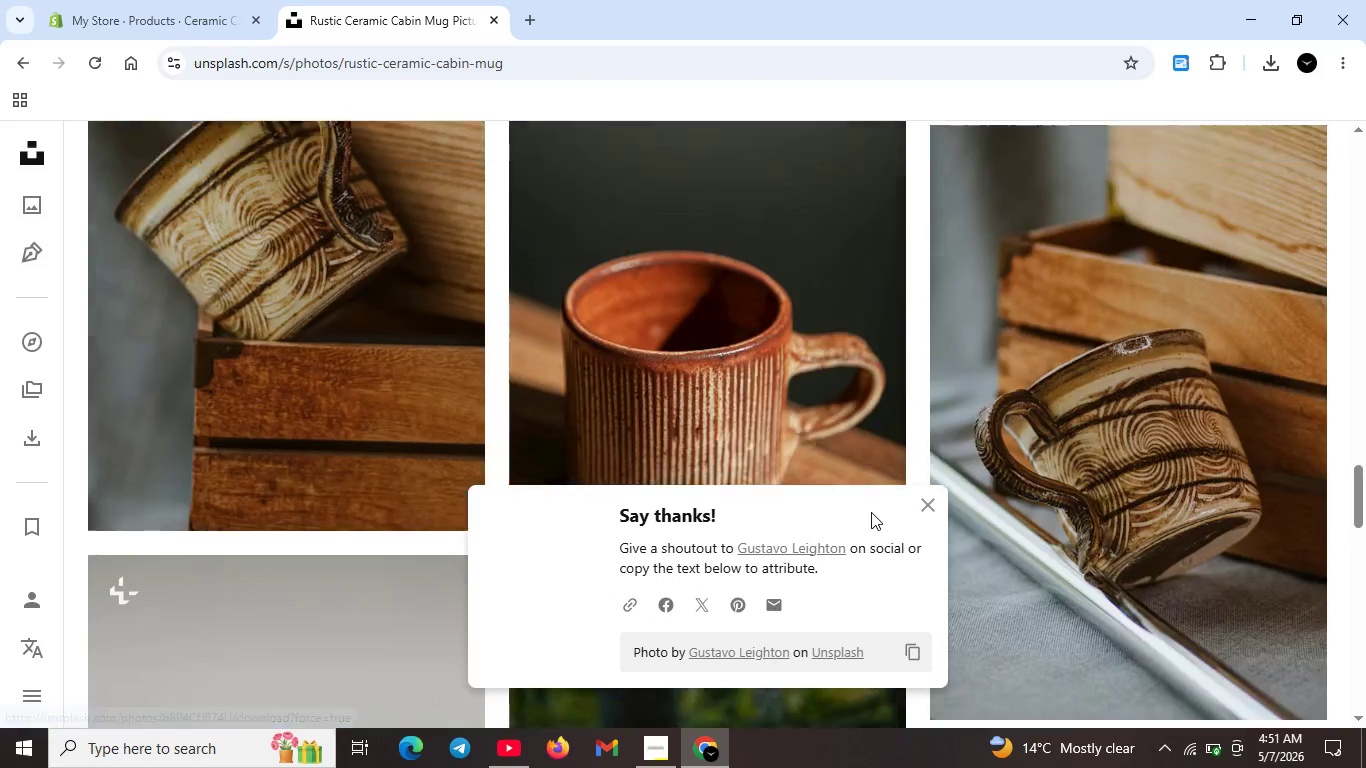 
scroll: coordinate [871, 512], scroll_direction: up, amount: 5.0
 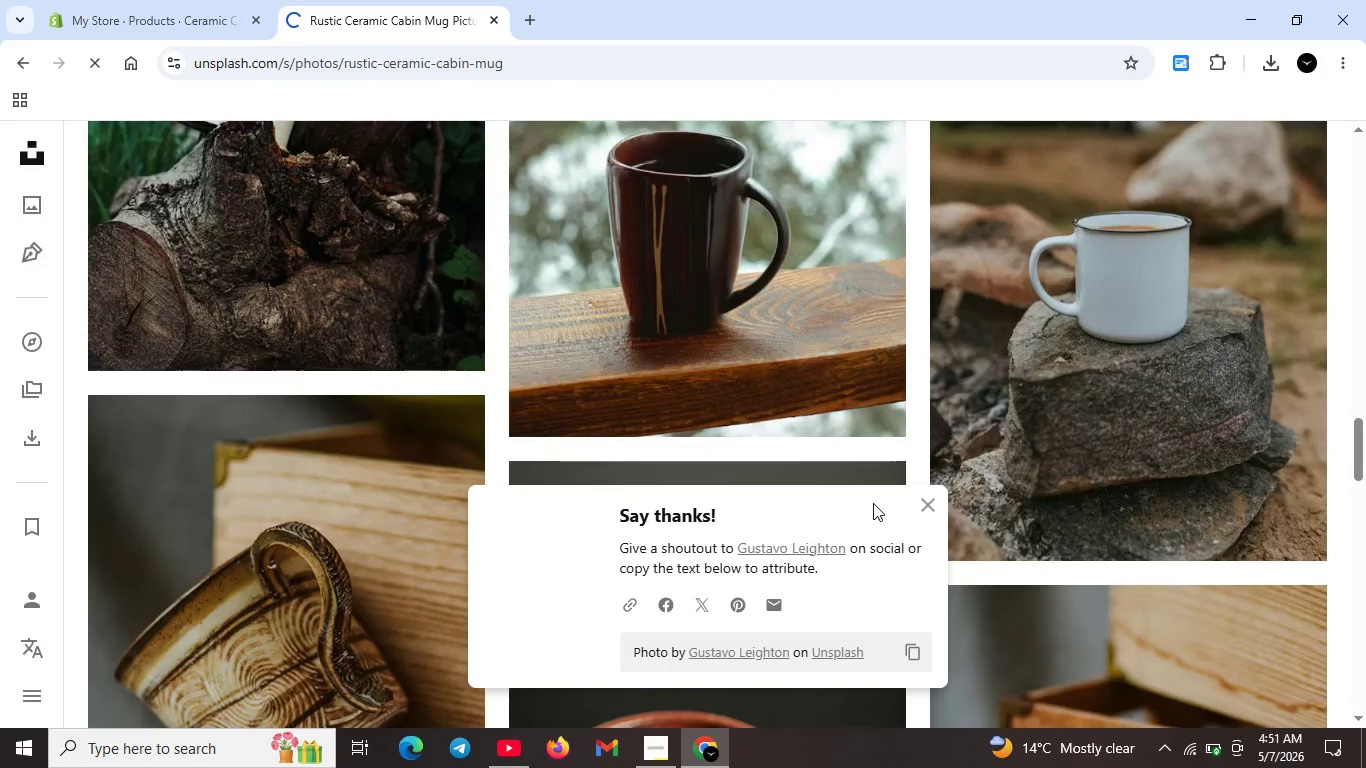 
scroll: coordinate [873, 503], scroll_direction: none, amount: 0.0
 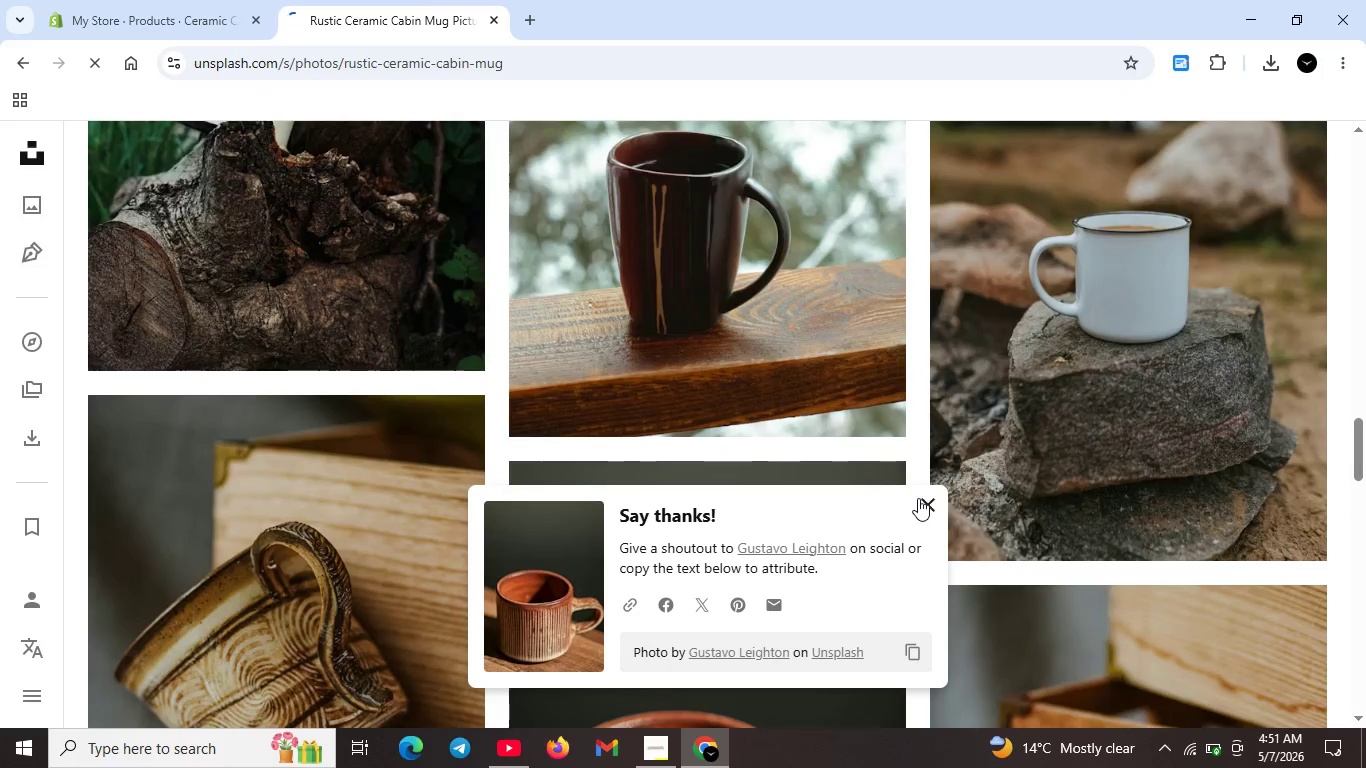 
left_click([918, 498])
 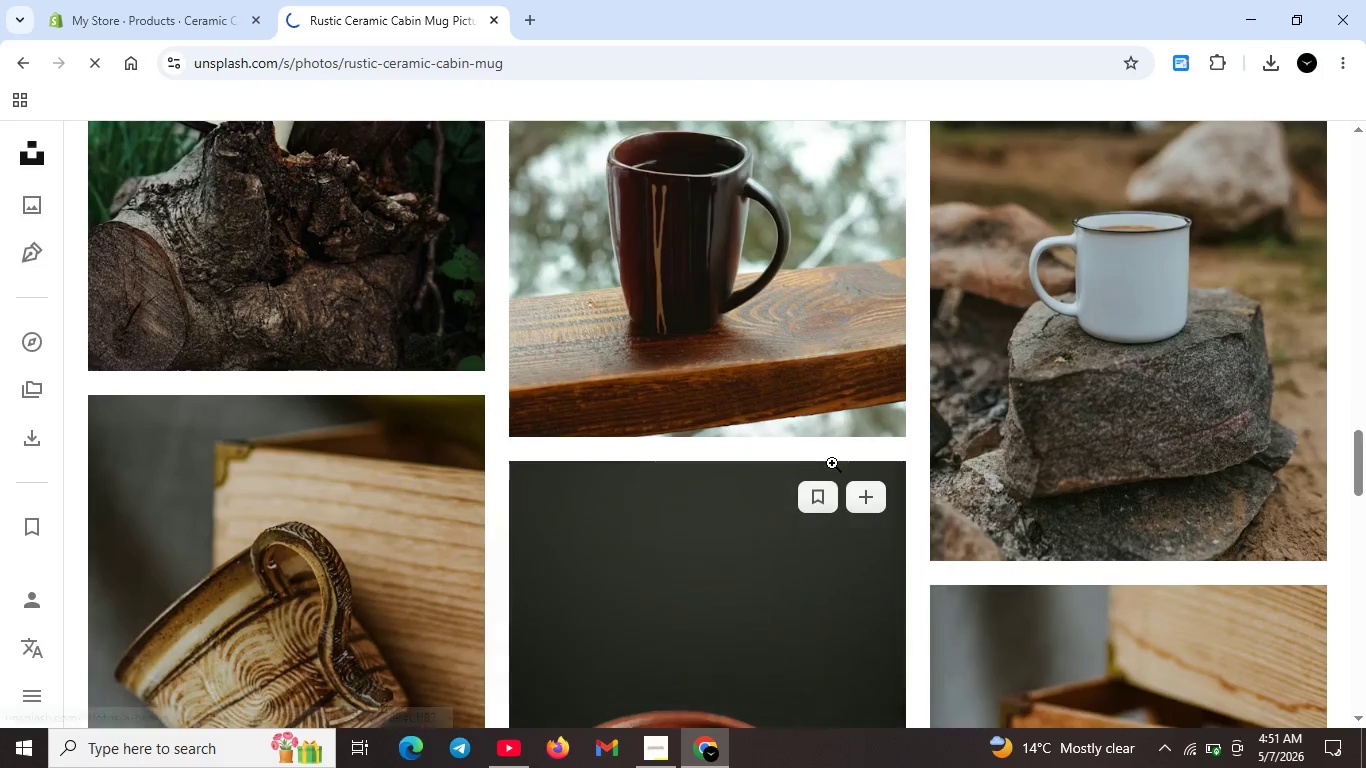 
scroll: coordinate [832, 463], scroll_direction: up, amount: 4.0
 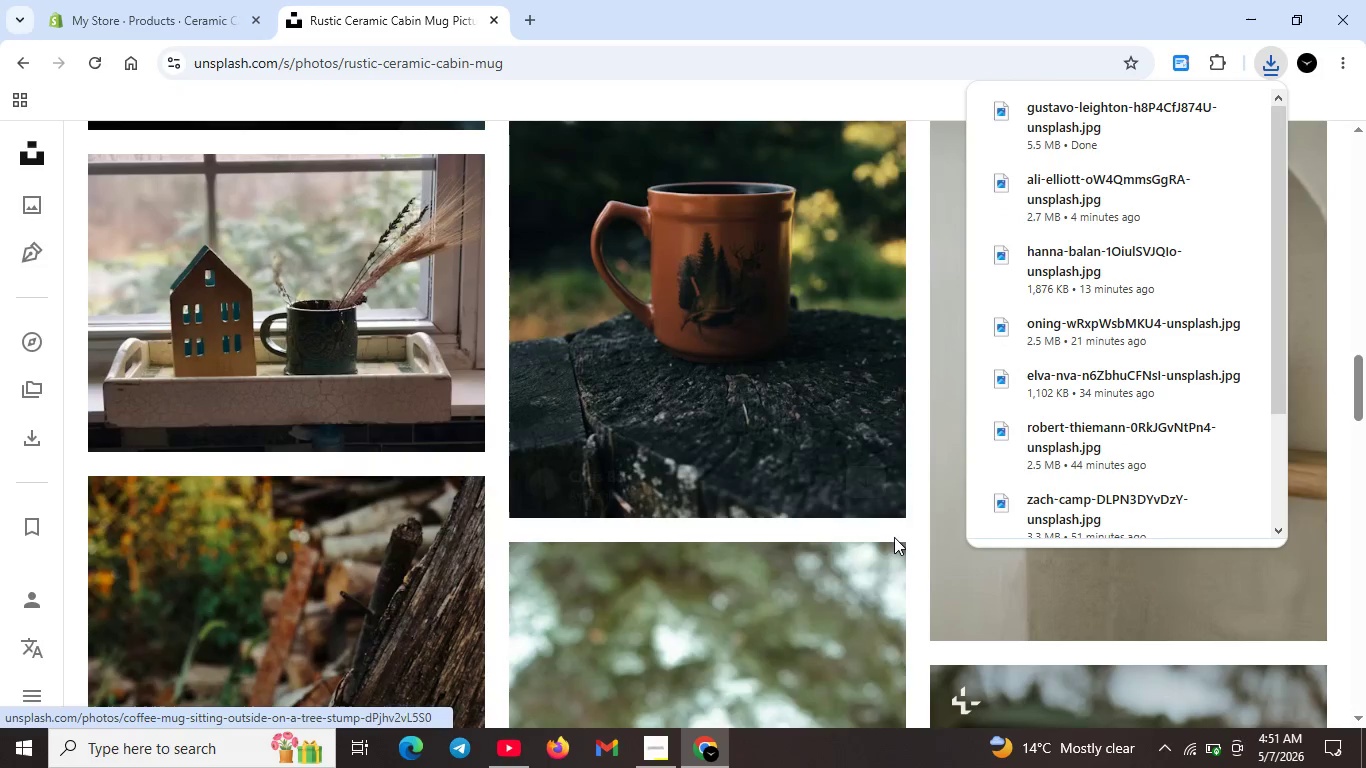 
left_click([864, 578])
 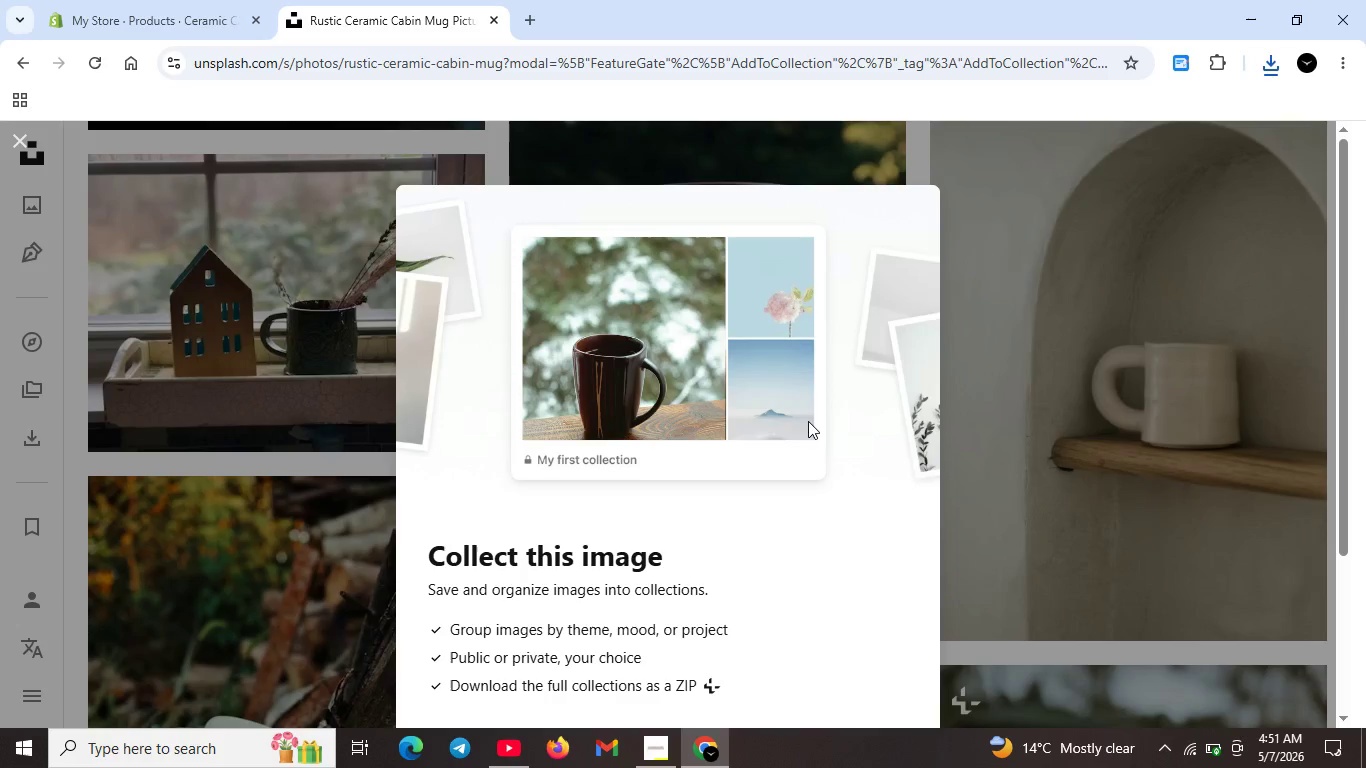 
scroll: coordinate [866, 288], scroll_direction: down, amount: 3.0
 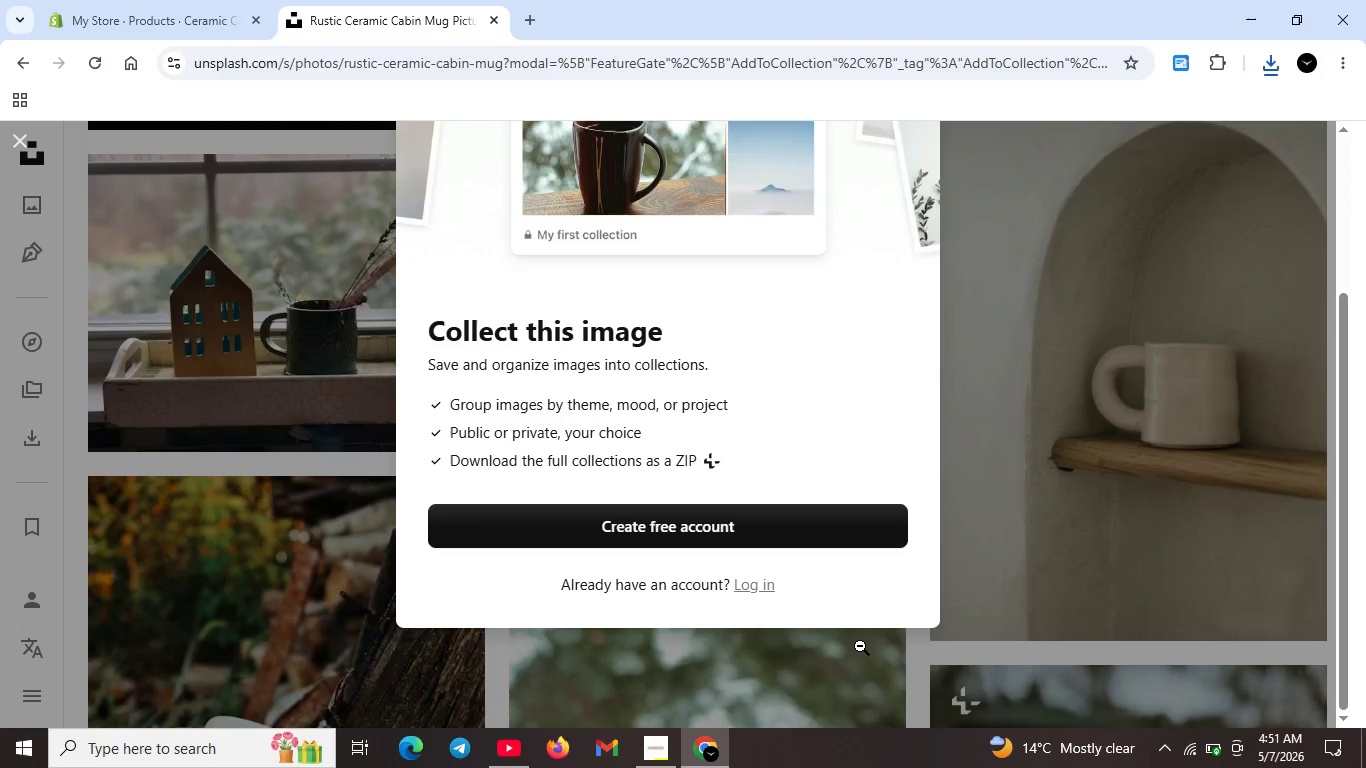 
left_click([851, 653])
 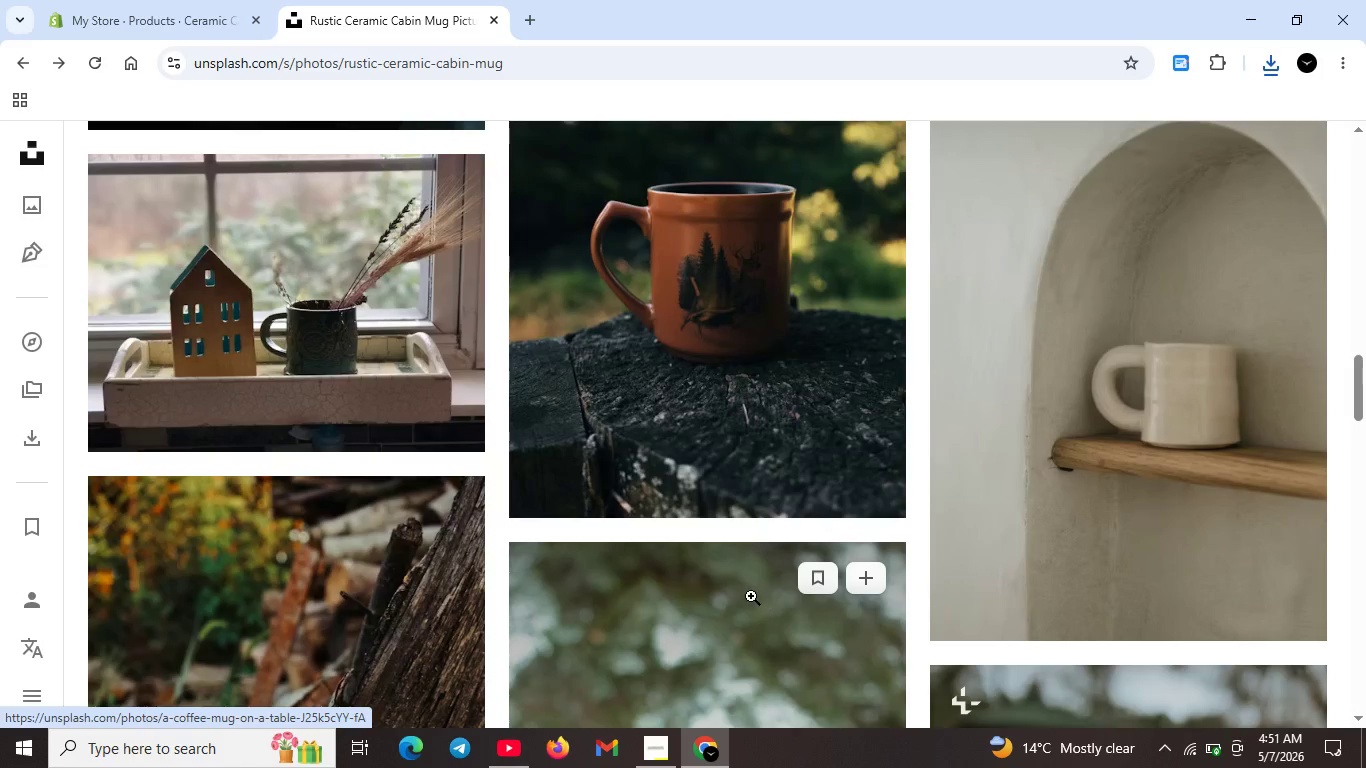 
scroll: coordinate [743, 590], scroll_direction: up, amount: 3.0
 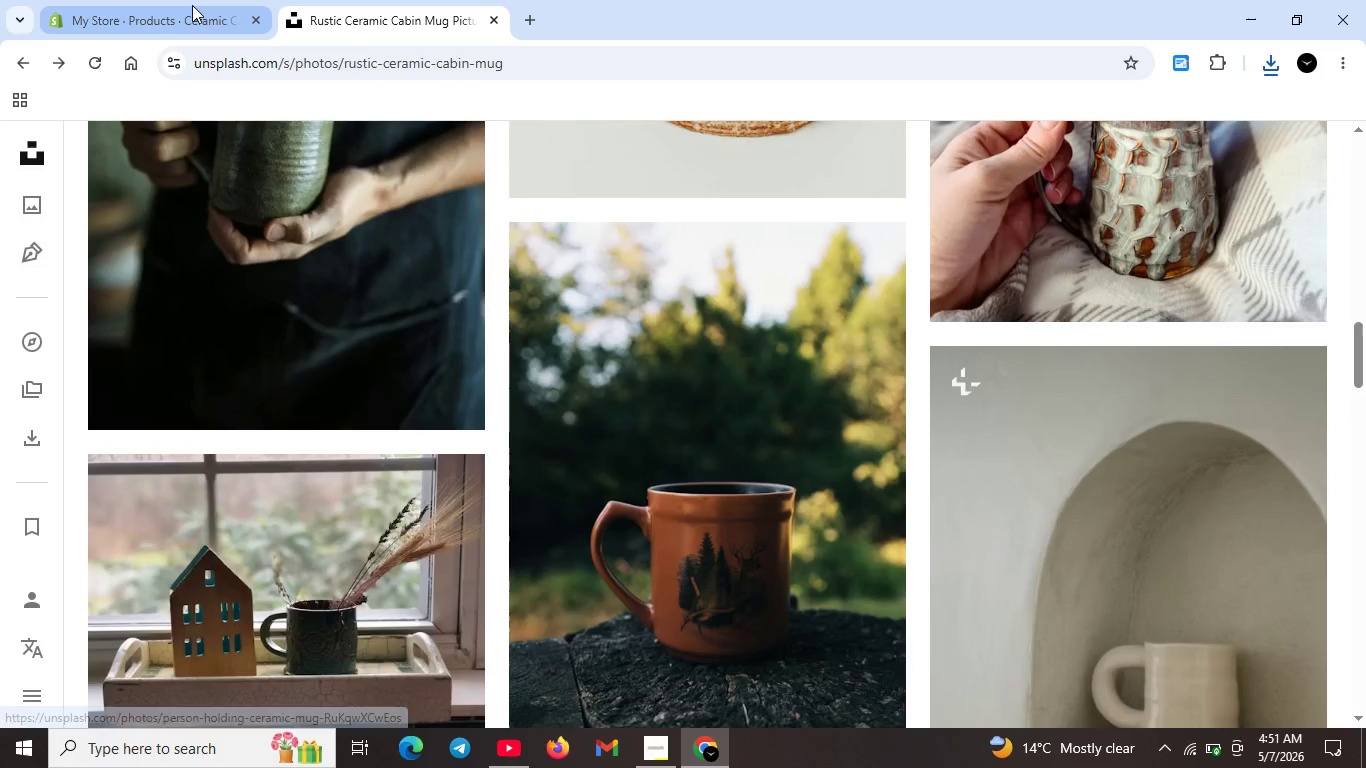 
left_click([192, 5])
 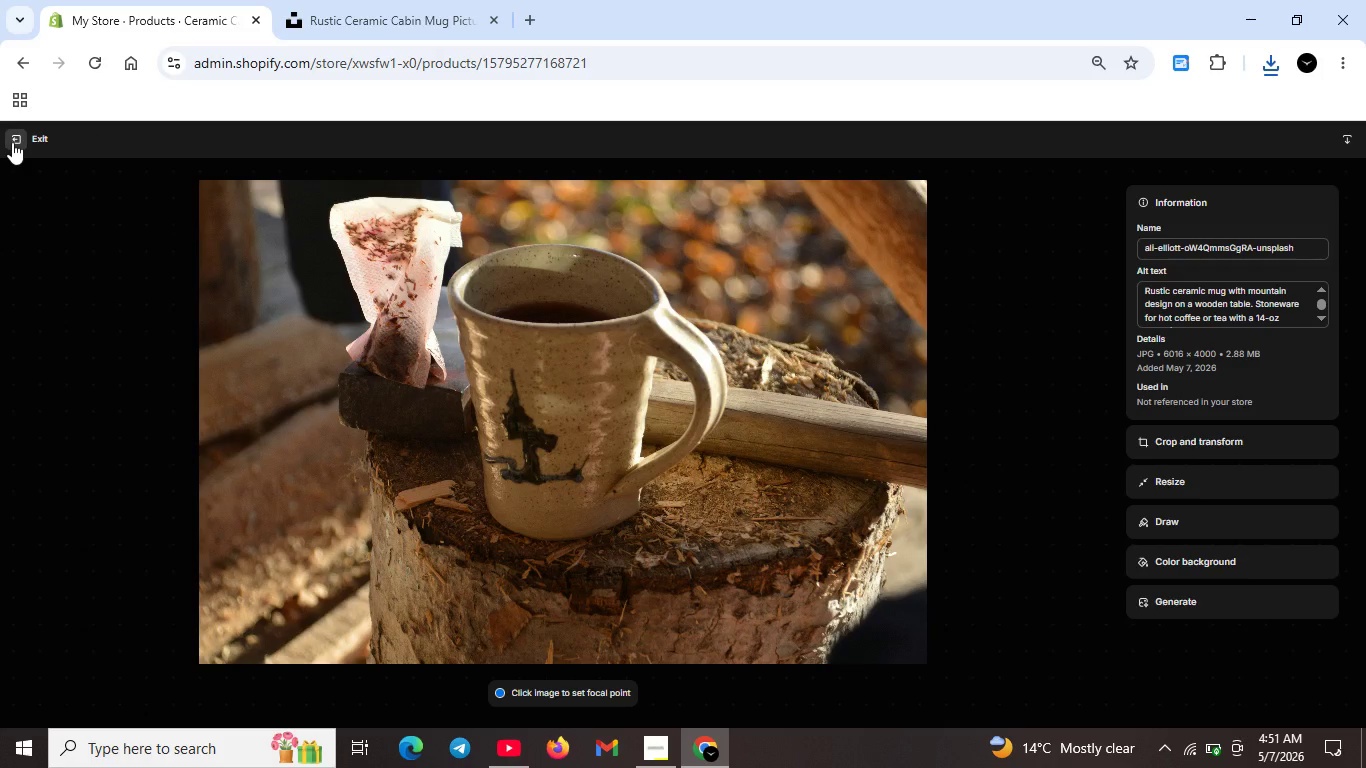 
left_click([12, 142])
 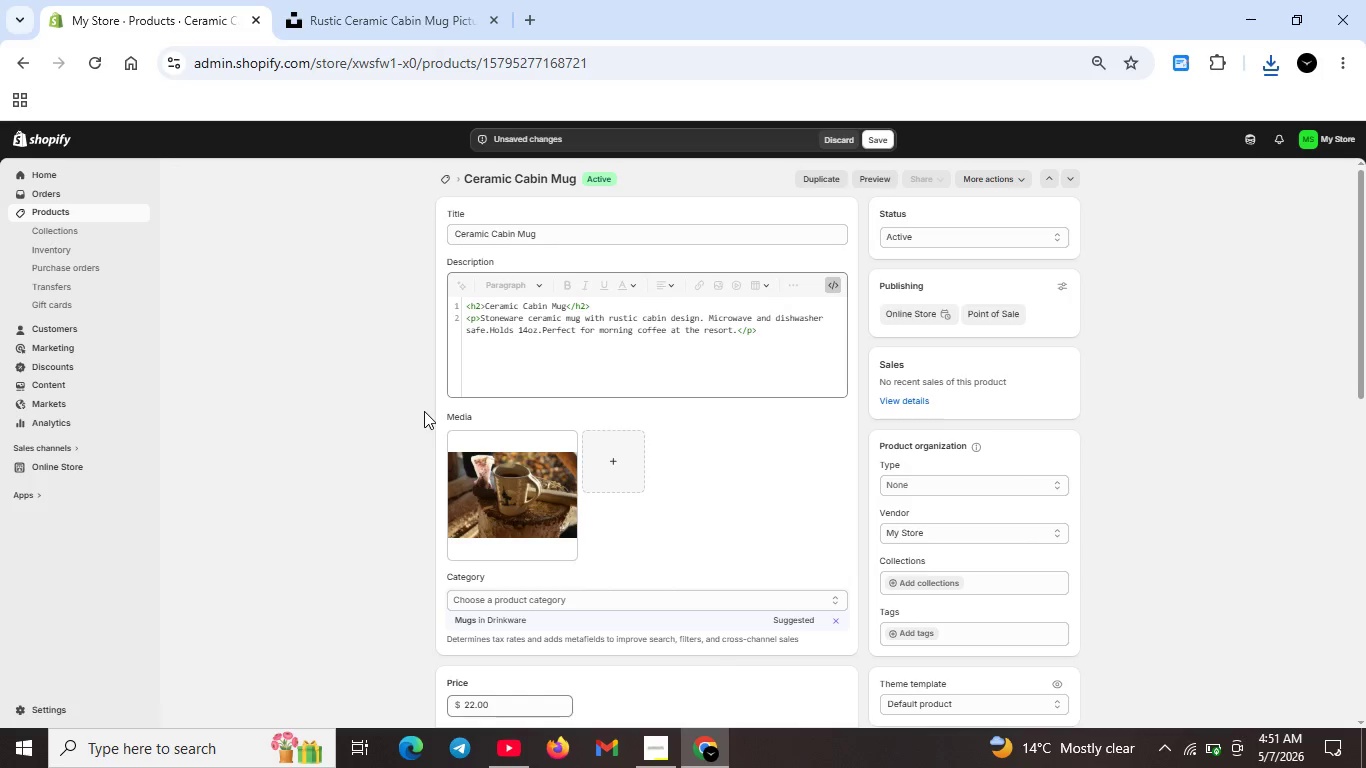 
mouse_move([461, 440])
 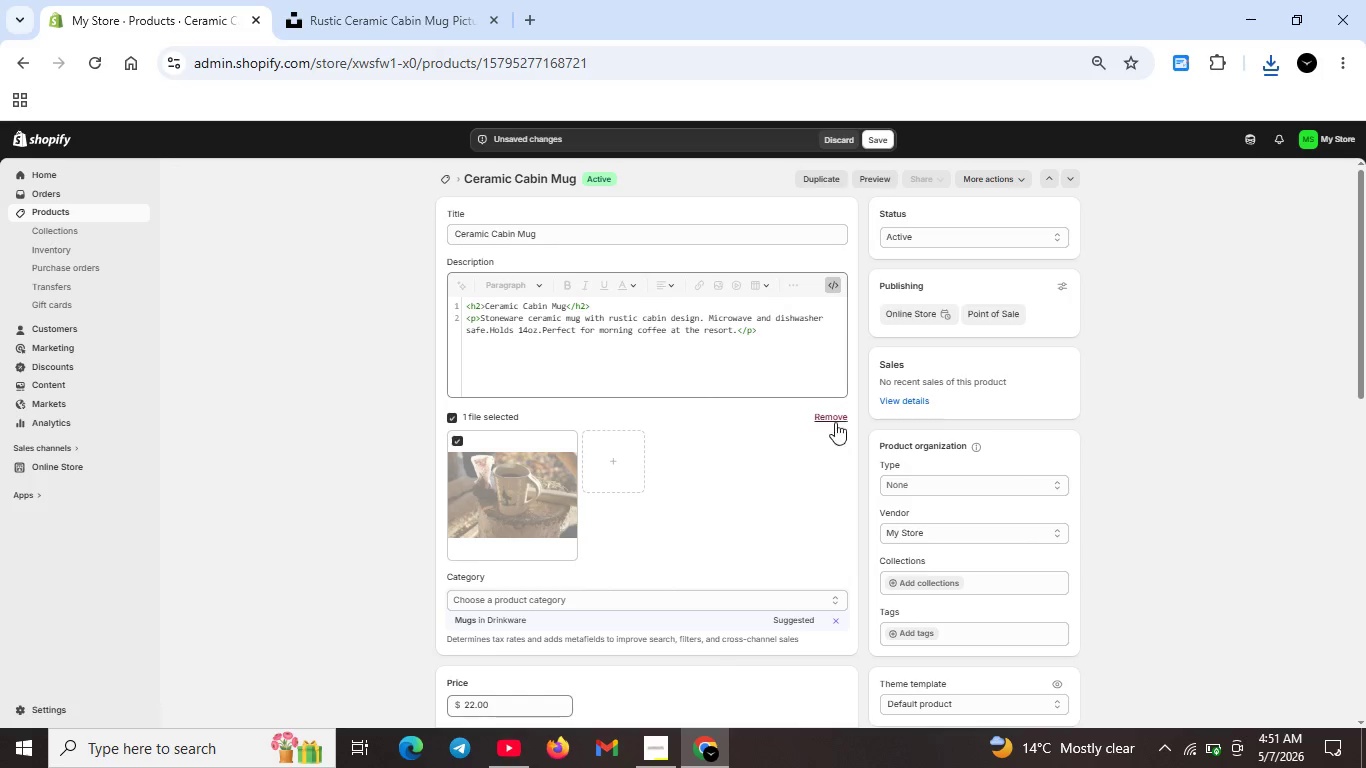 
left_click([834, 421])
 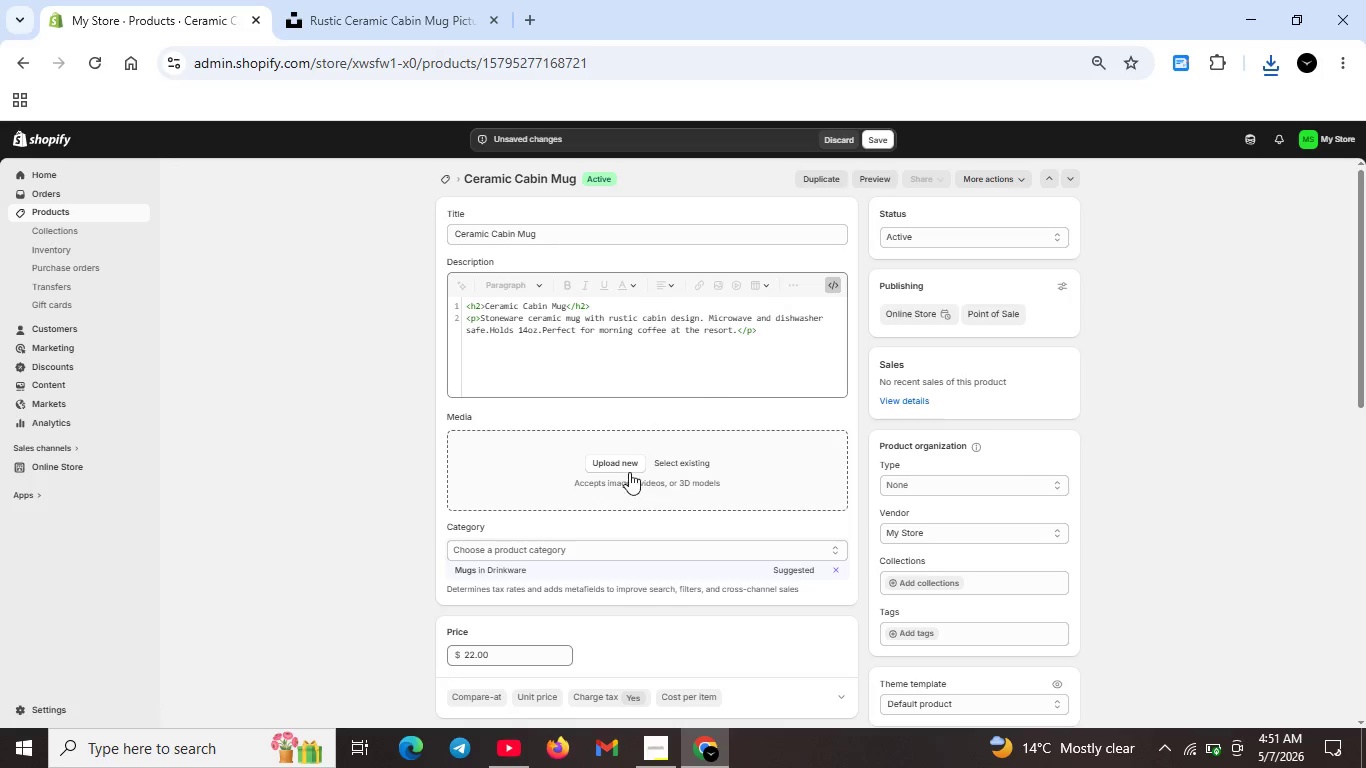 
left_click([623, 465])
 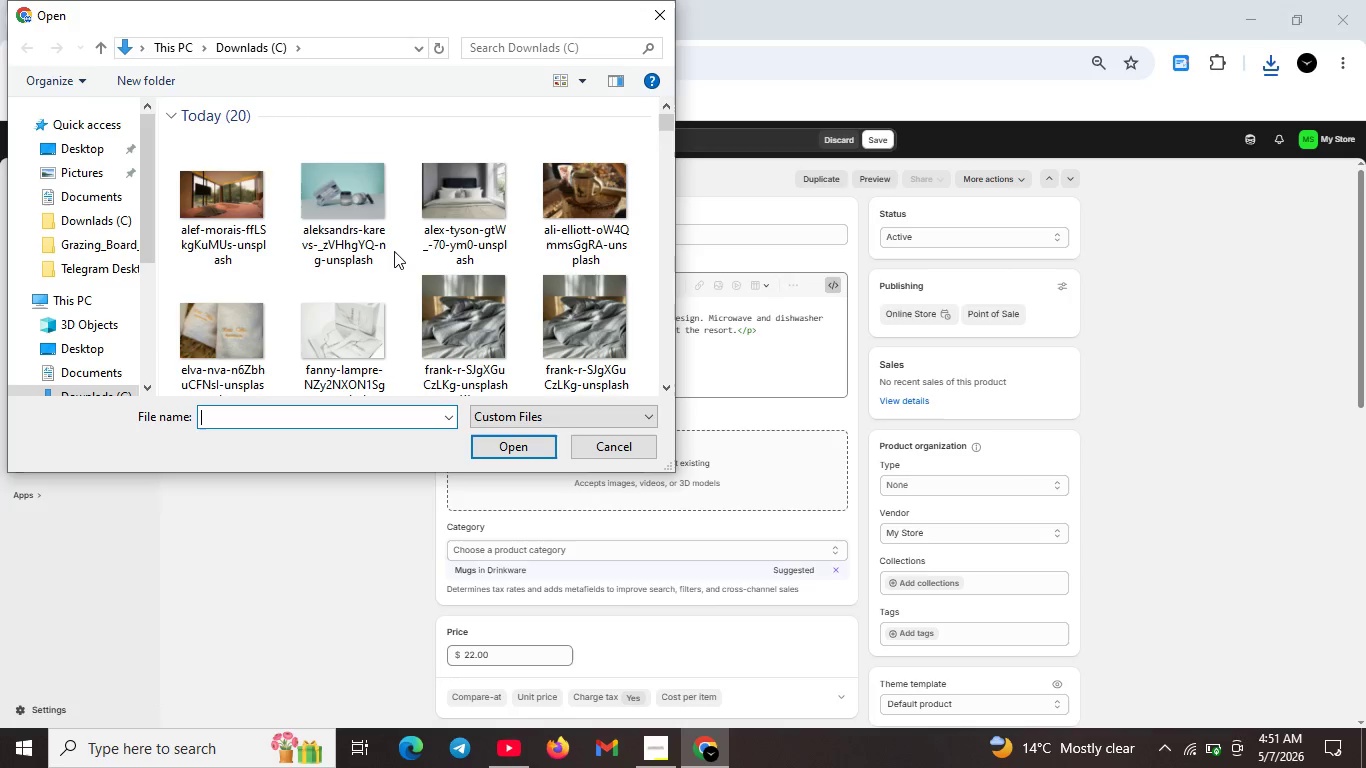 
scroll: coordinate [400, 262], scroll_direction: down, amount: 2.0
 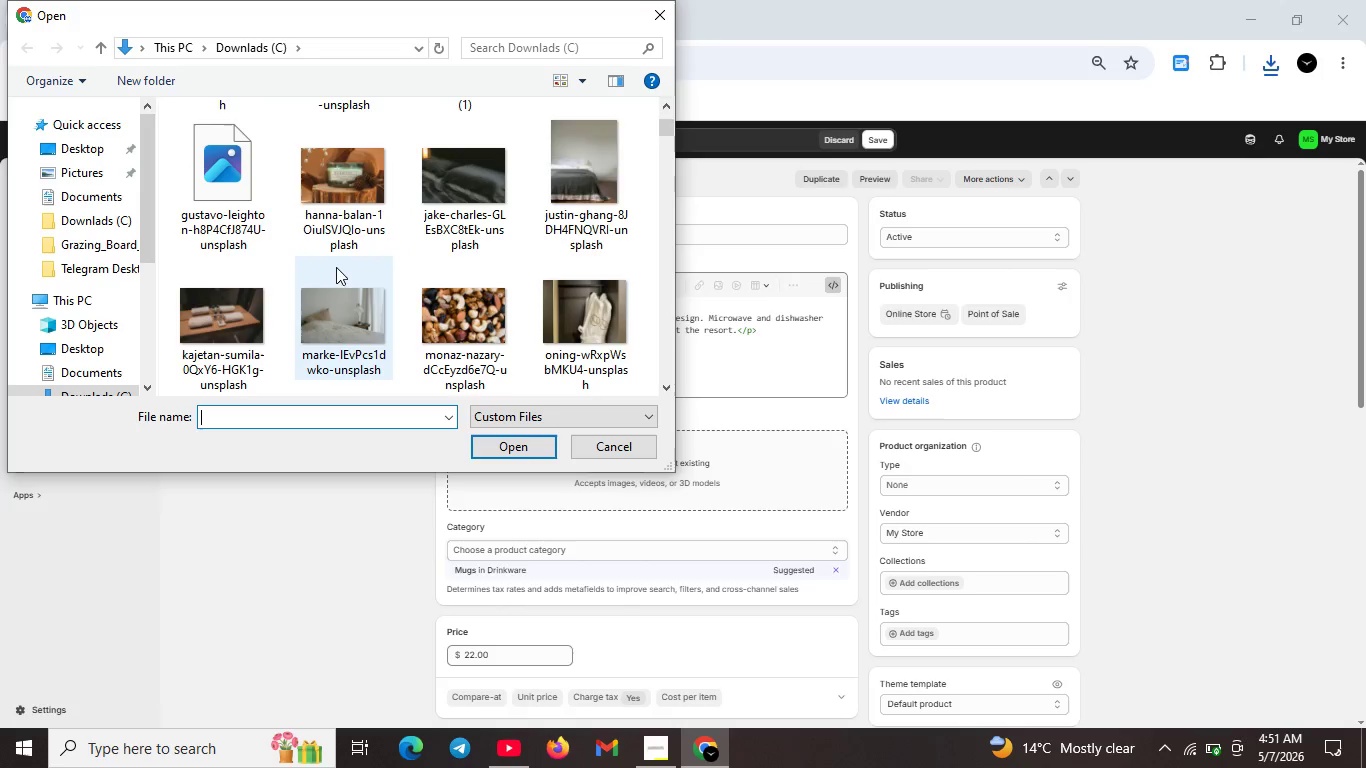 
mouse_move([305, 253])
 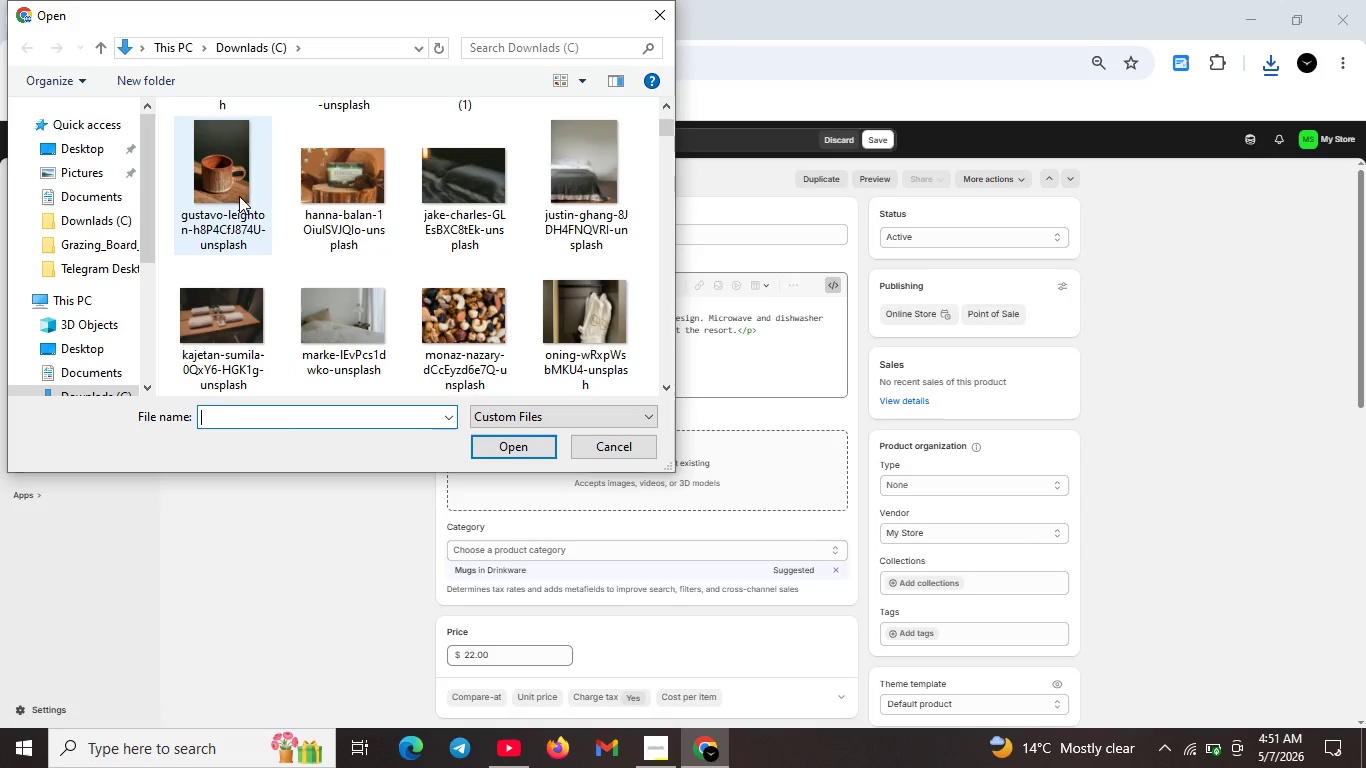 
left_click([237, 196])
 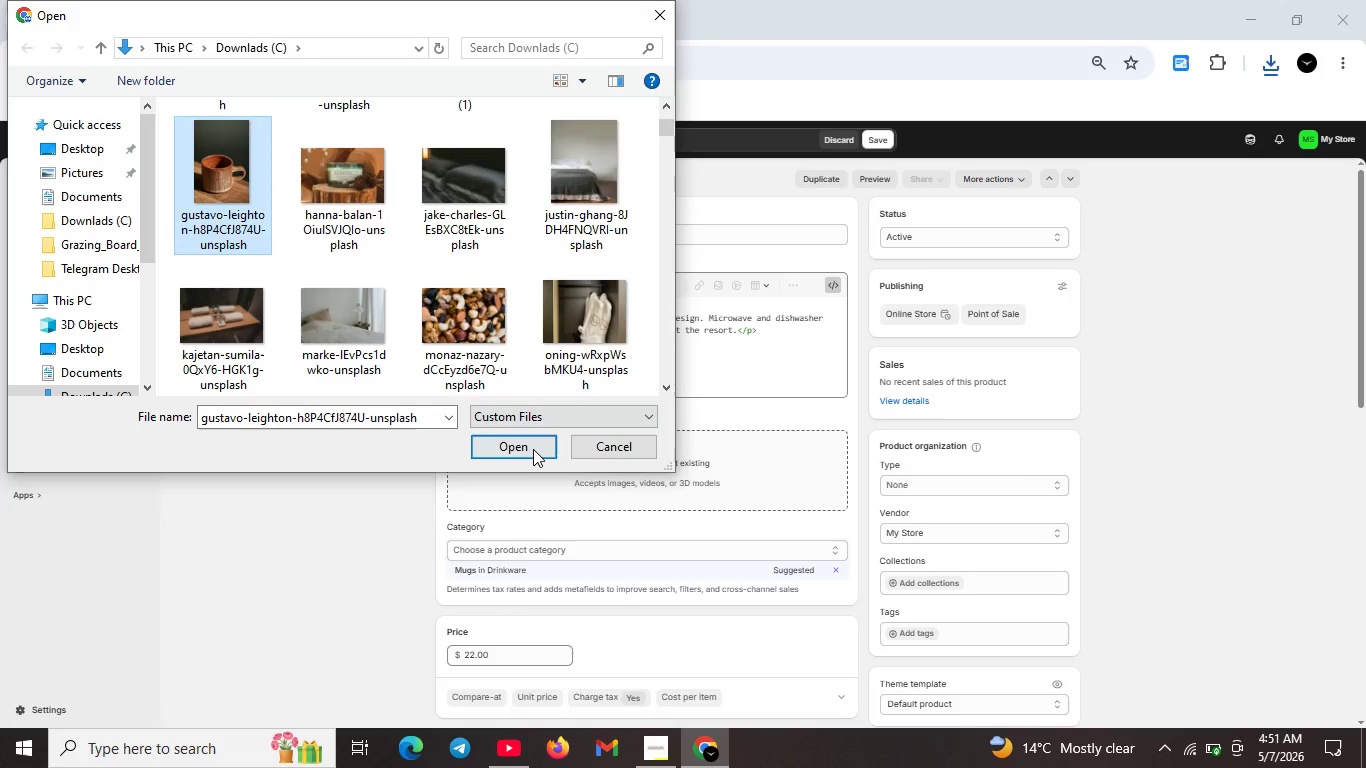 
left_click([532, 445])
 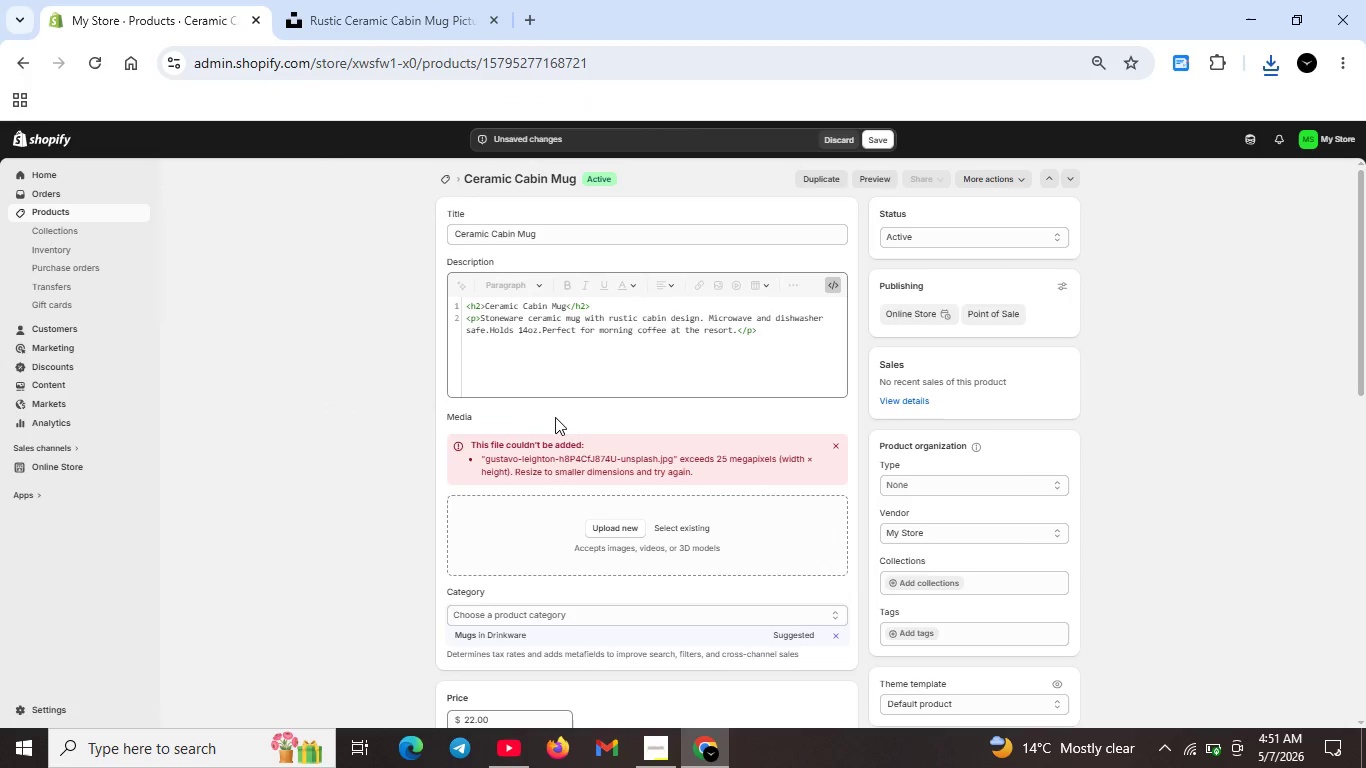 
left_click([627, 531])
 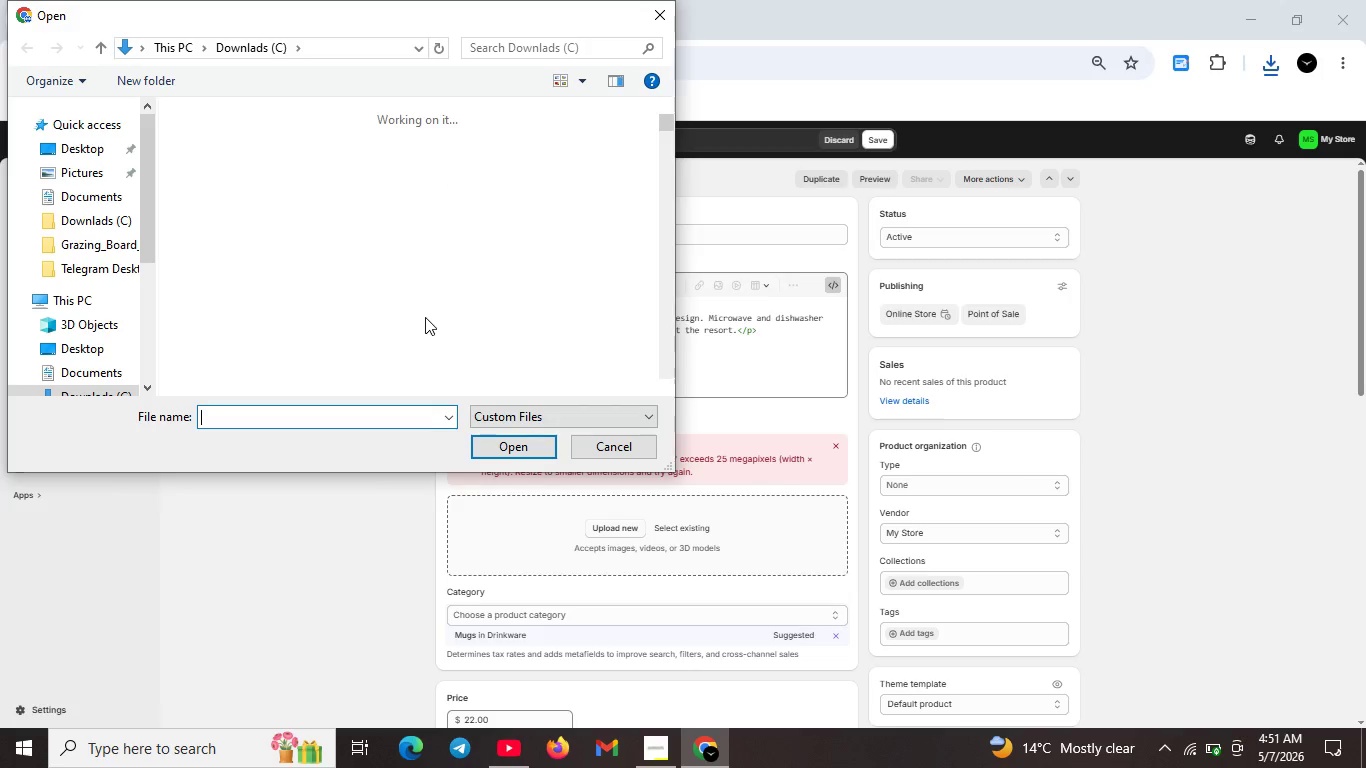 
scroll: coordinate [413, 310], scroll_direction: down, amount: 3.0
 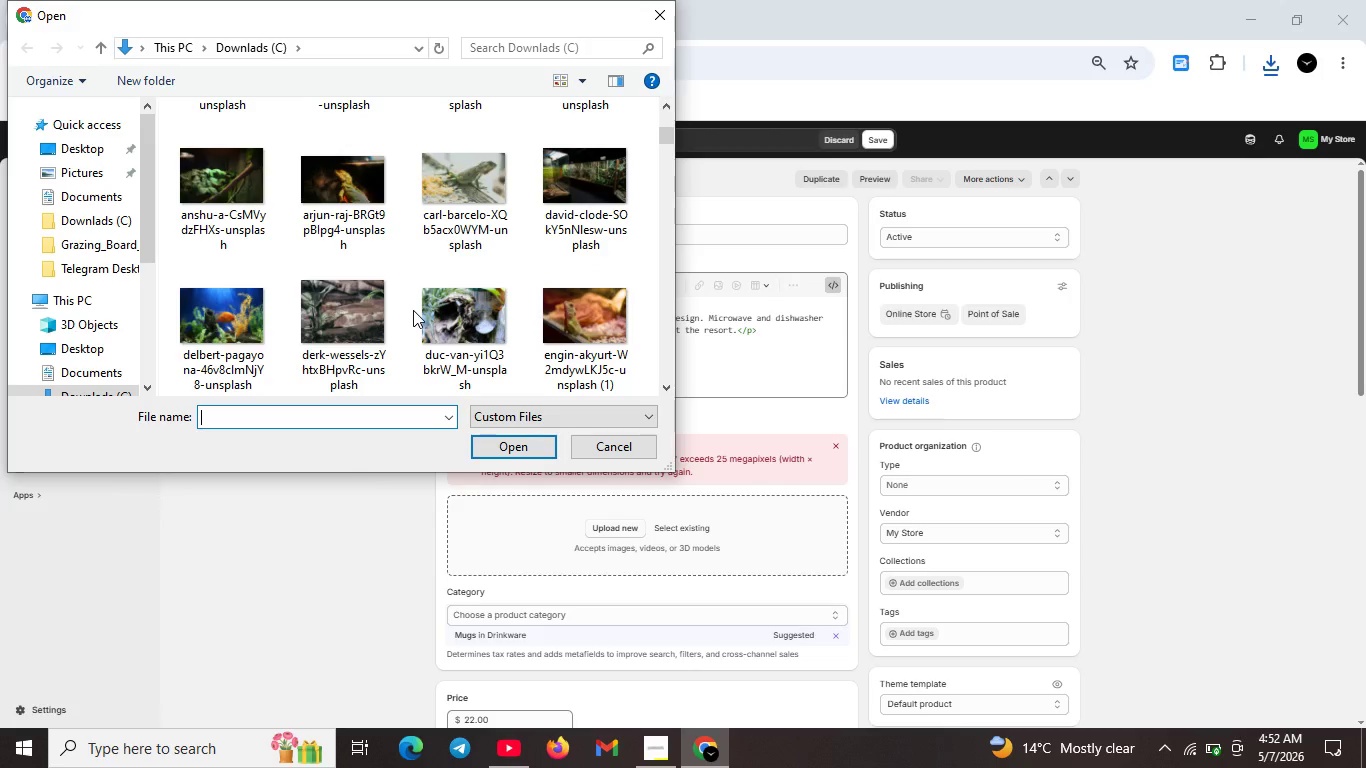 
scroll: coordinate [378, 299], scroll_direction: up, amount: 7.0
 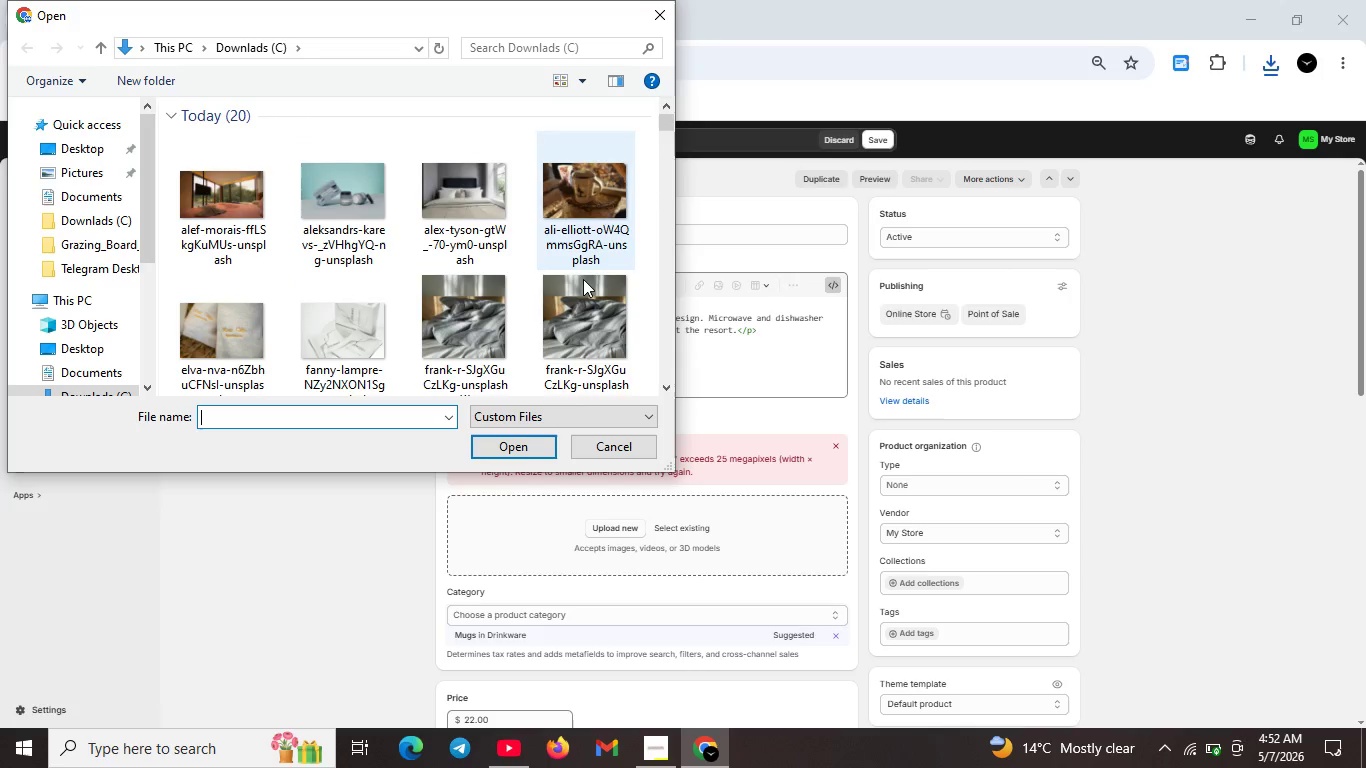 
left_click([599, 445])
 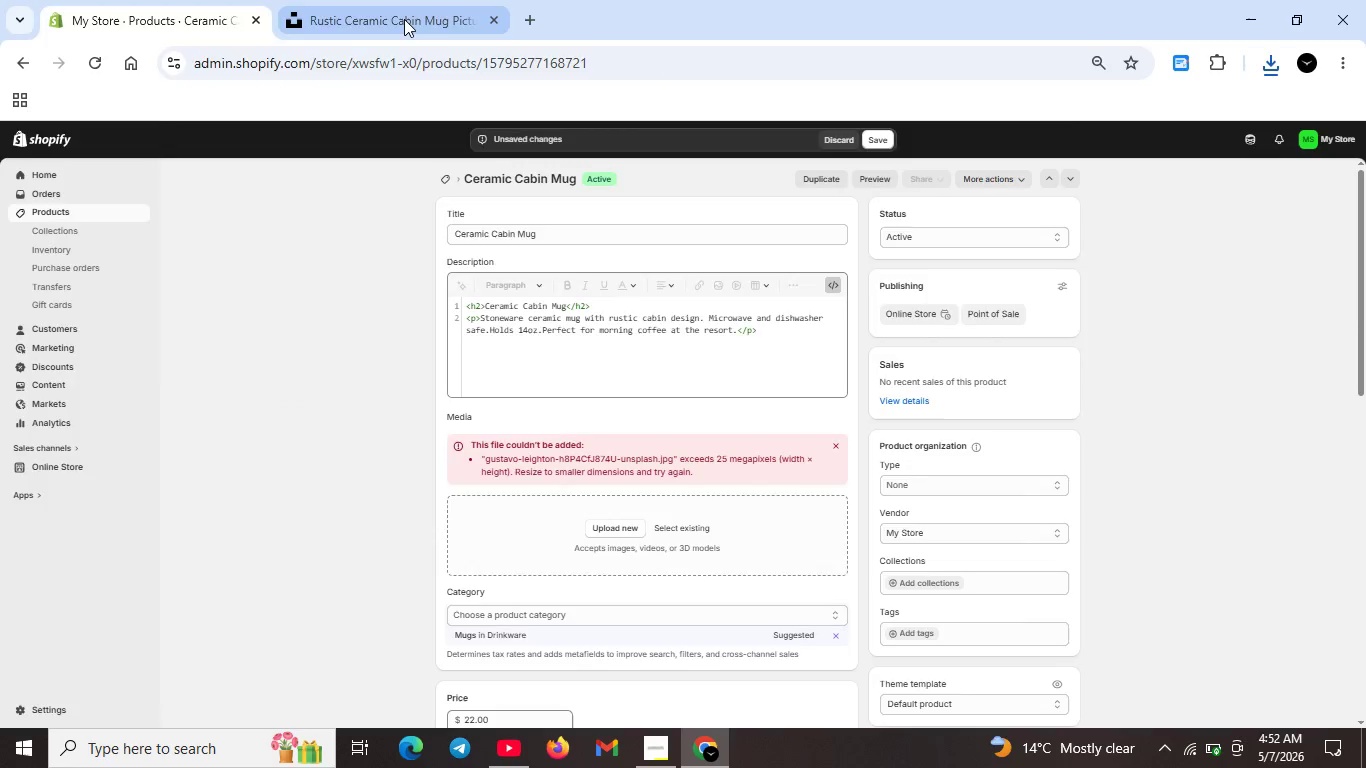 
left_click([404, 19])
 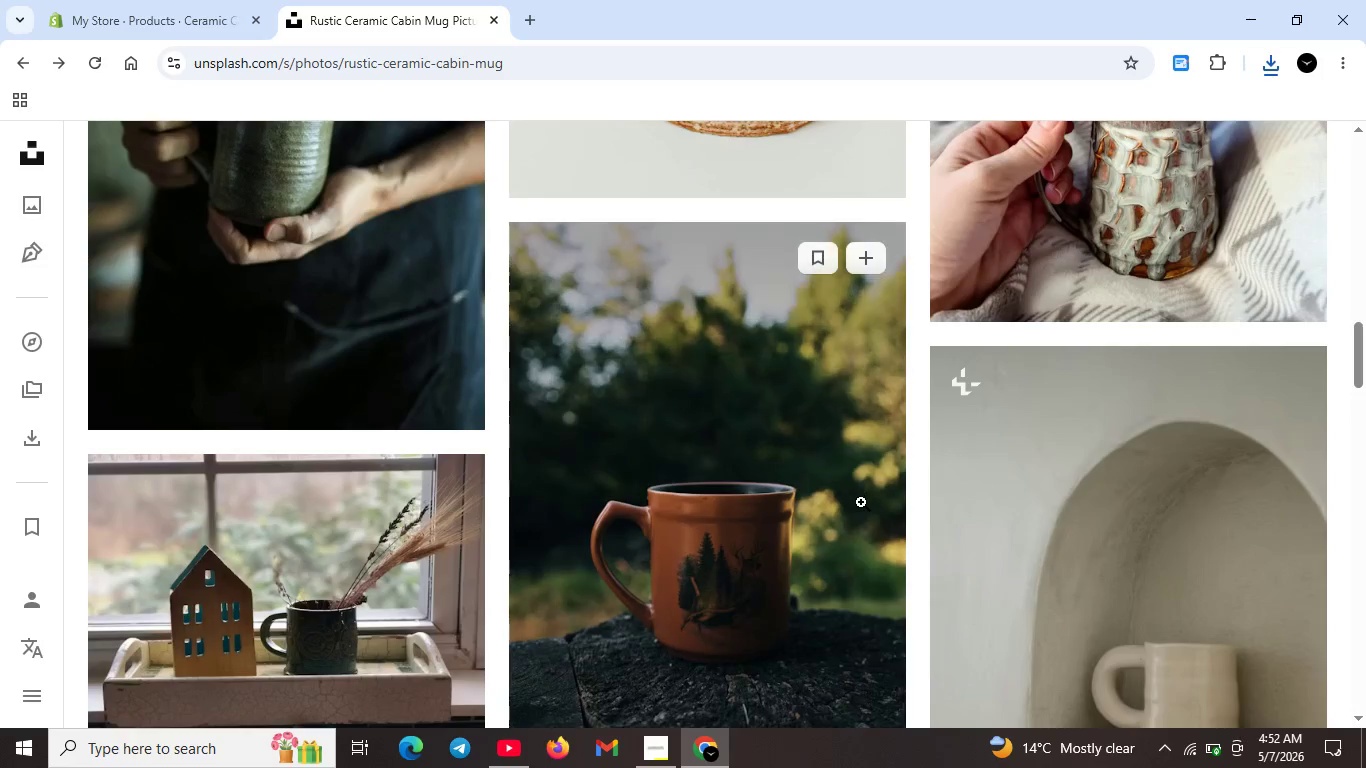 
scroll: coordinate [811, 491], scroll_direction: down, amount: 12.0
 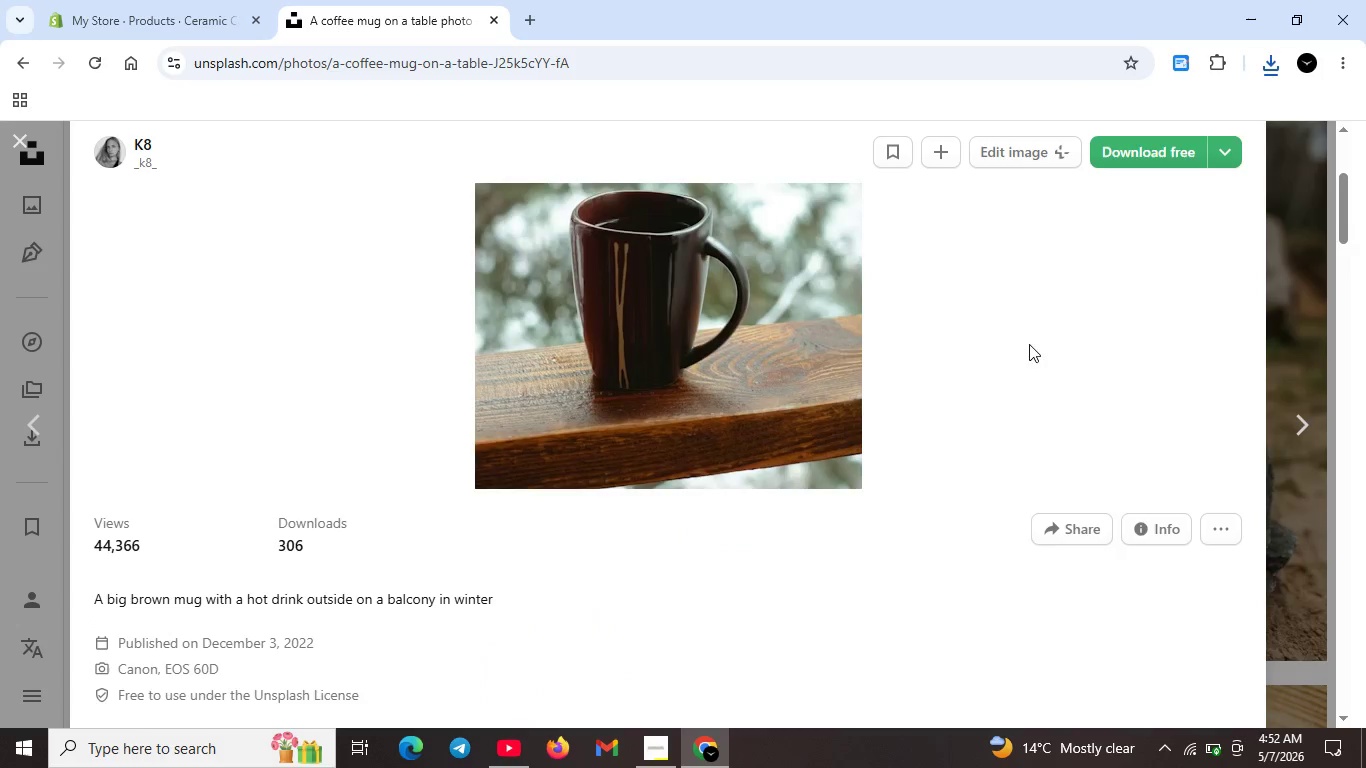 
scroll: coordinate [1051, 323], scroll_direction: up, amount: 3.0
 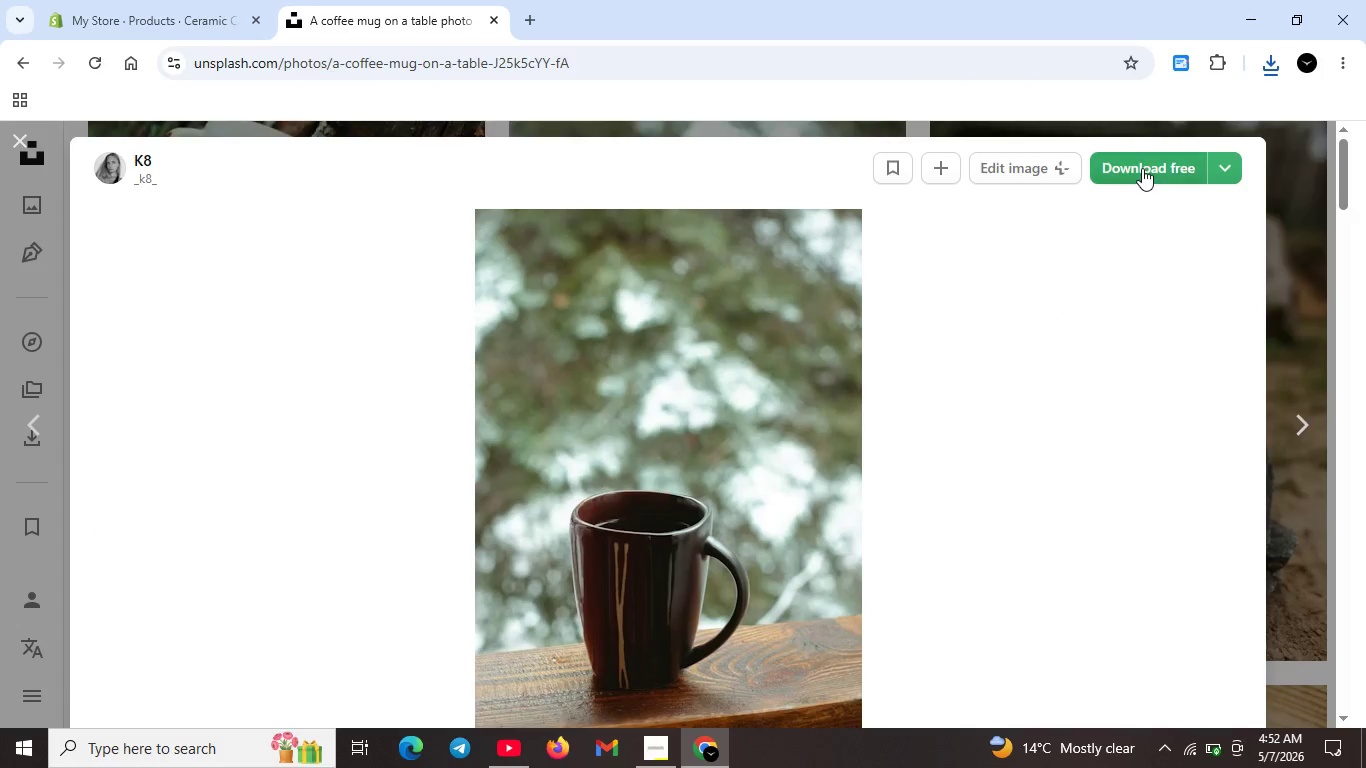 
left_click([1142, 168])
 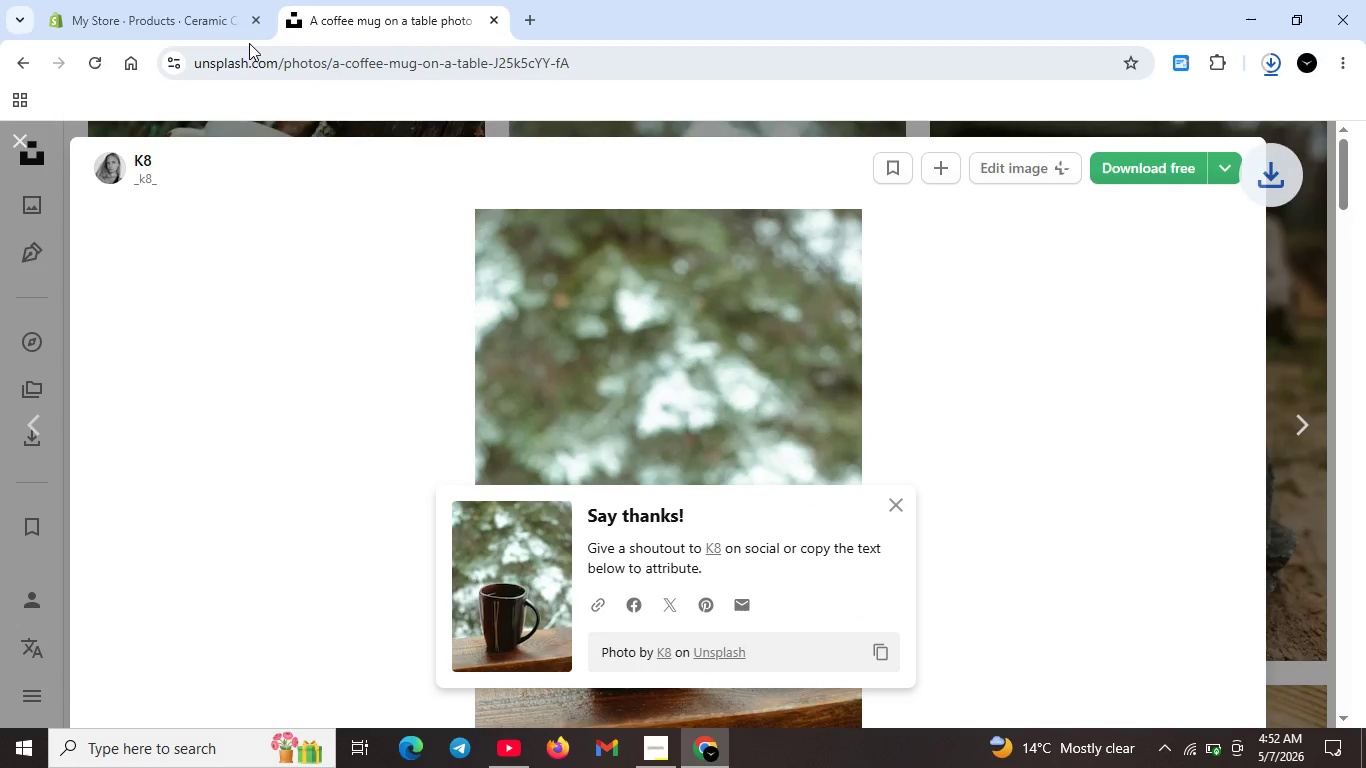 
left_click([206, 6])
 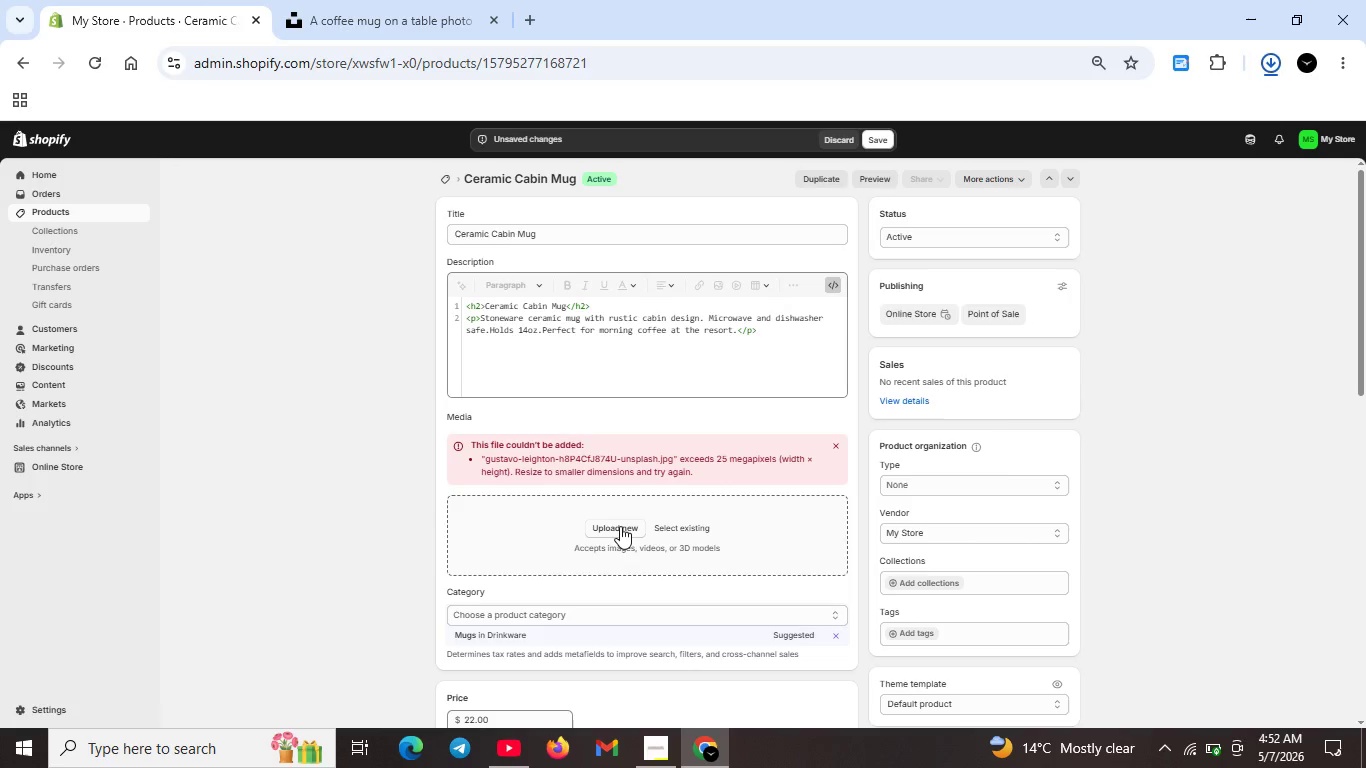 
left_click([620, 526])
 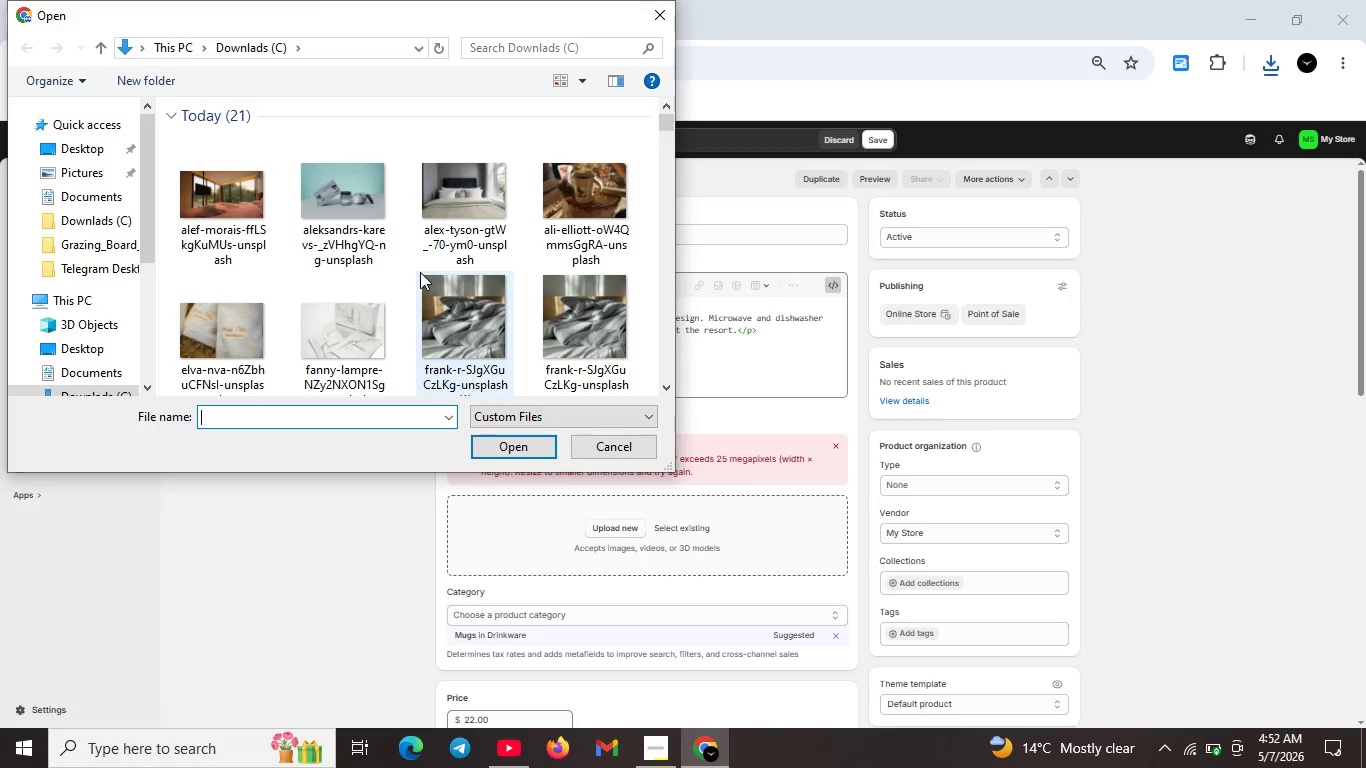 
scroll: coordinate [350, 278], scroll_direction: down, amount: 2.0
 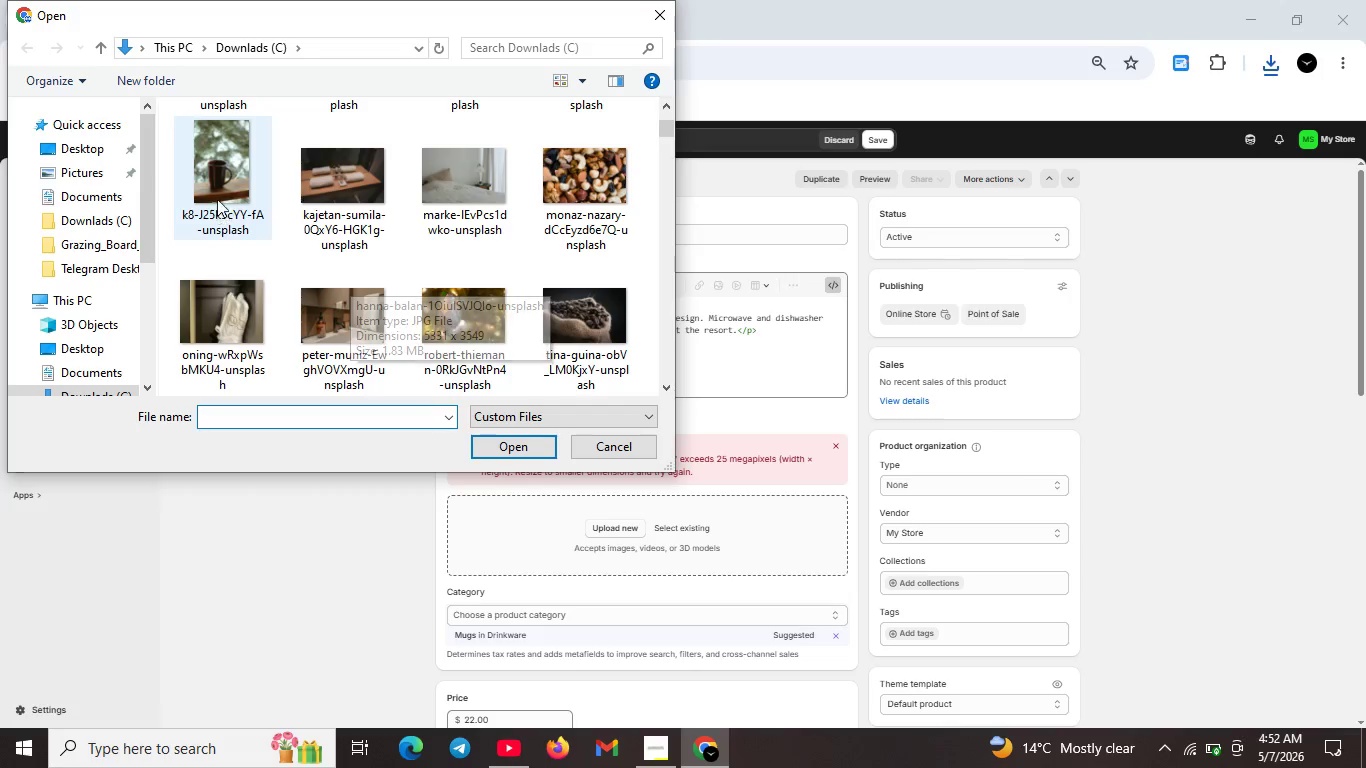 
left_click([217, 191])
 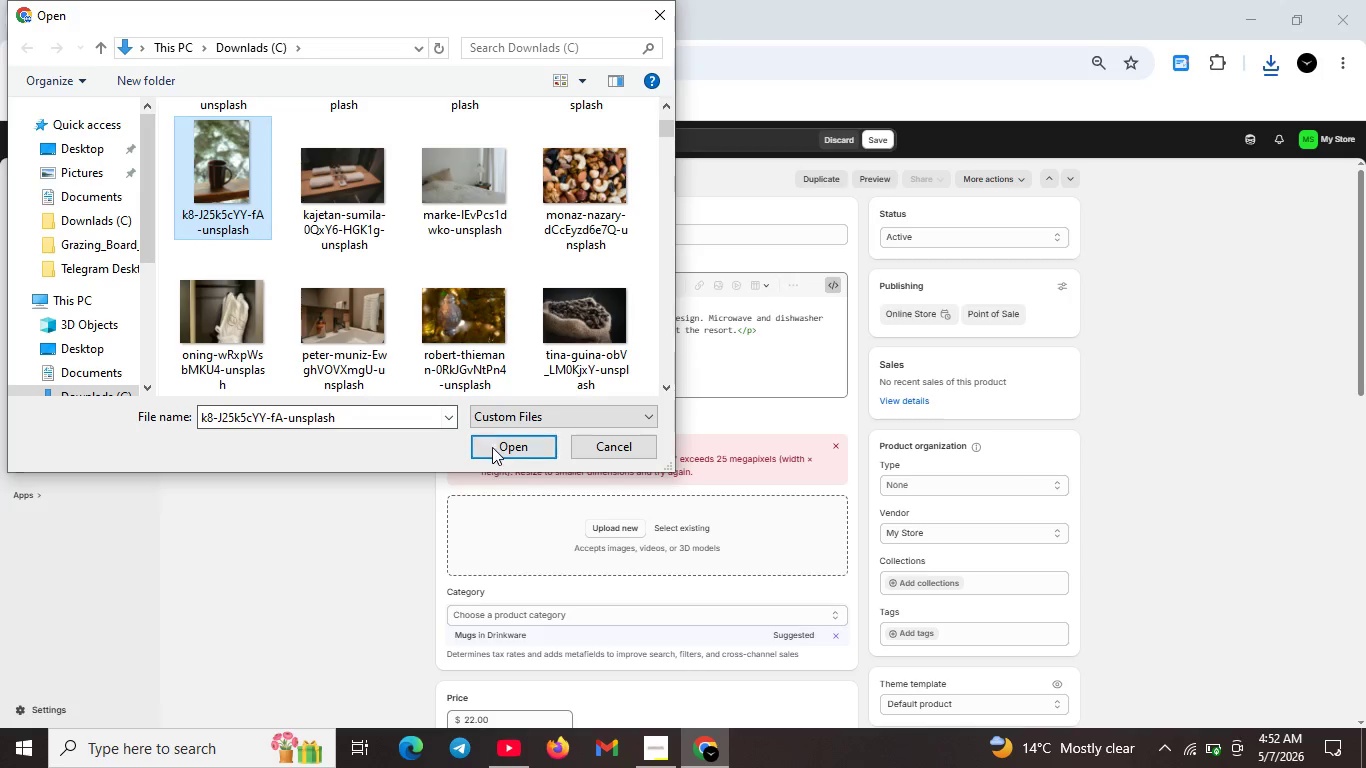 
left_click([497, 447])
 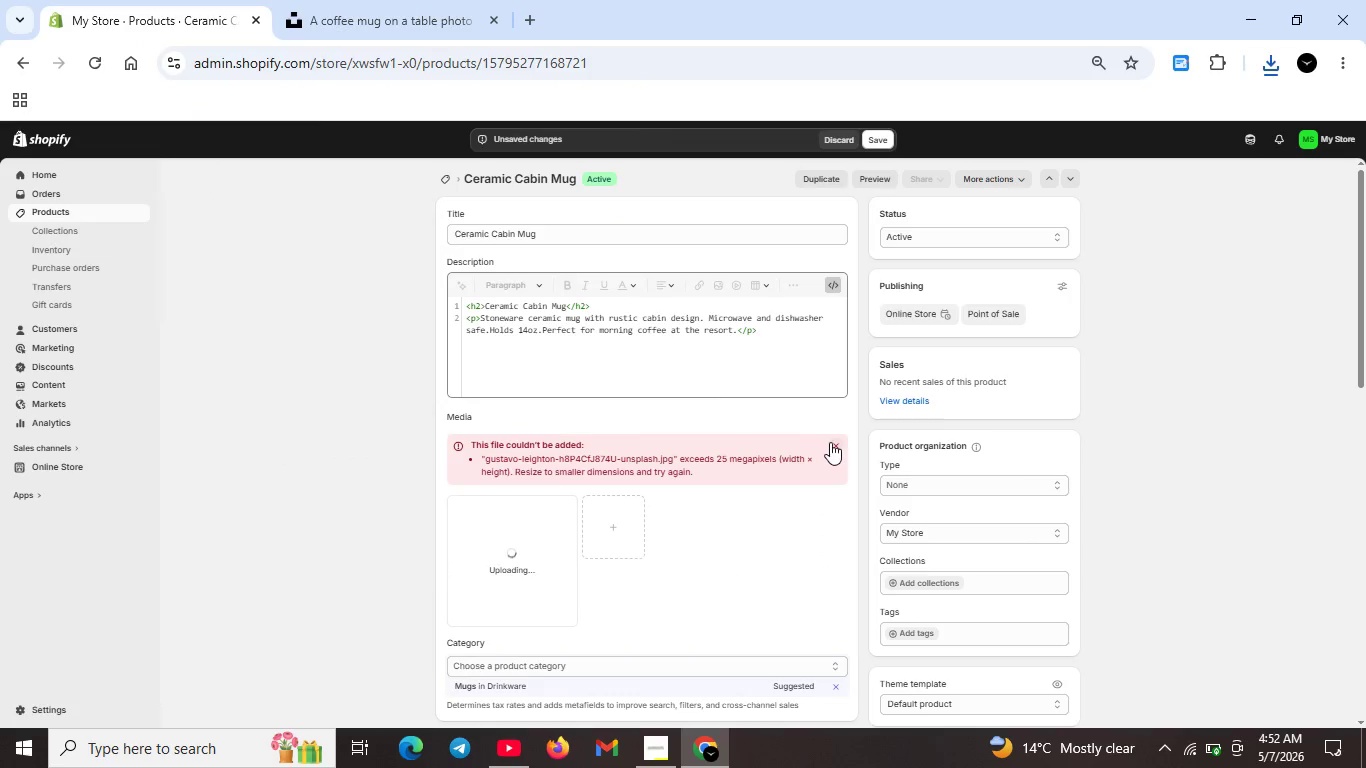 
left_click([833, 442])
 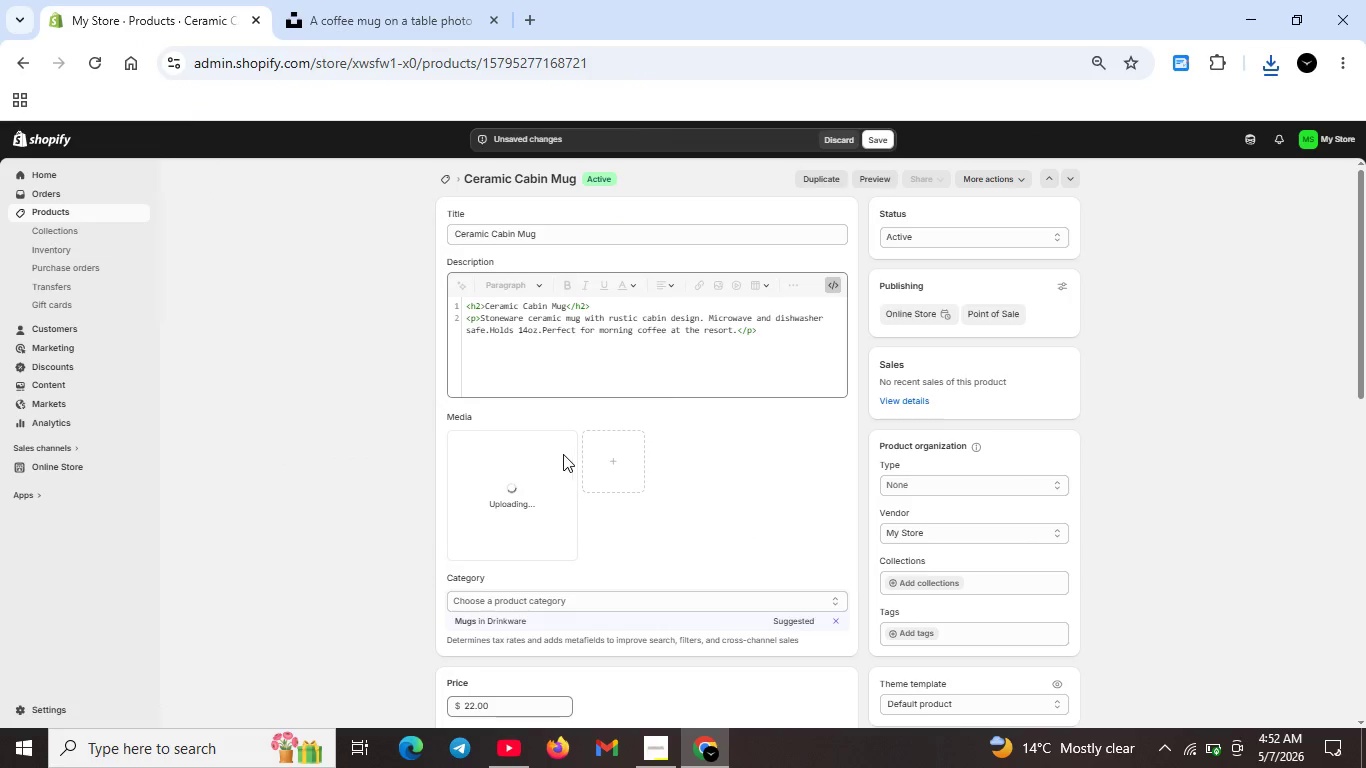 
scroll: coordinate [727, 535], scroll_direction: down, amount: 9.0
 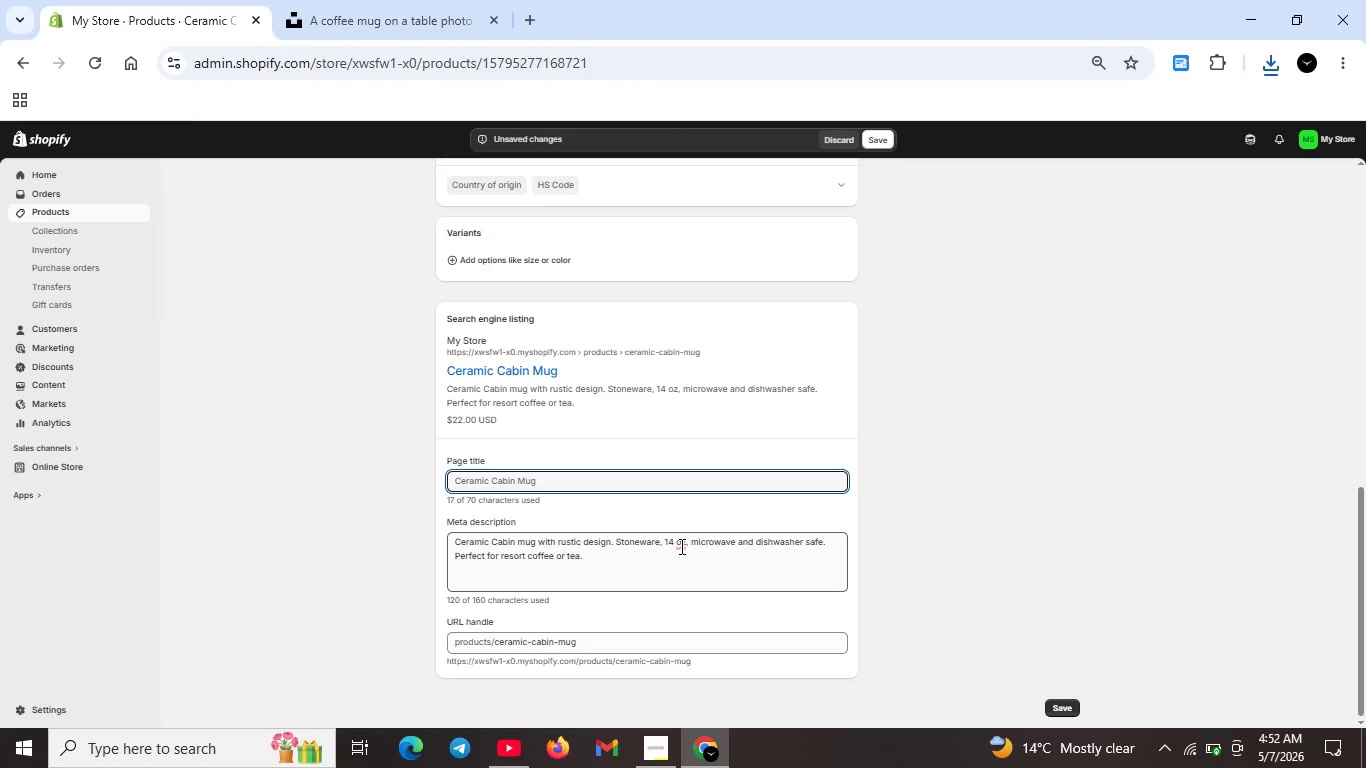 
left_click([679, 544])
 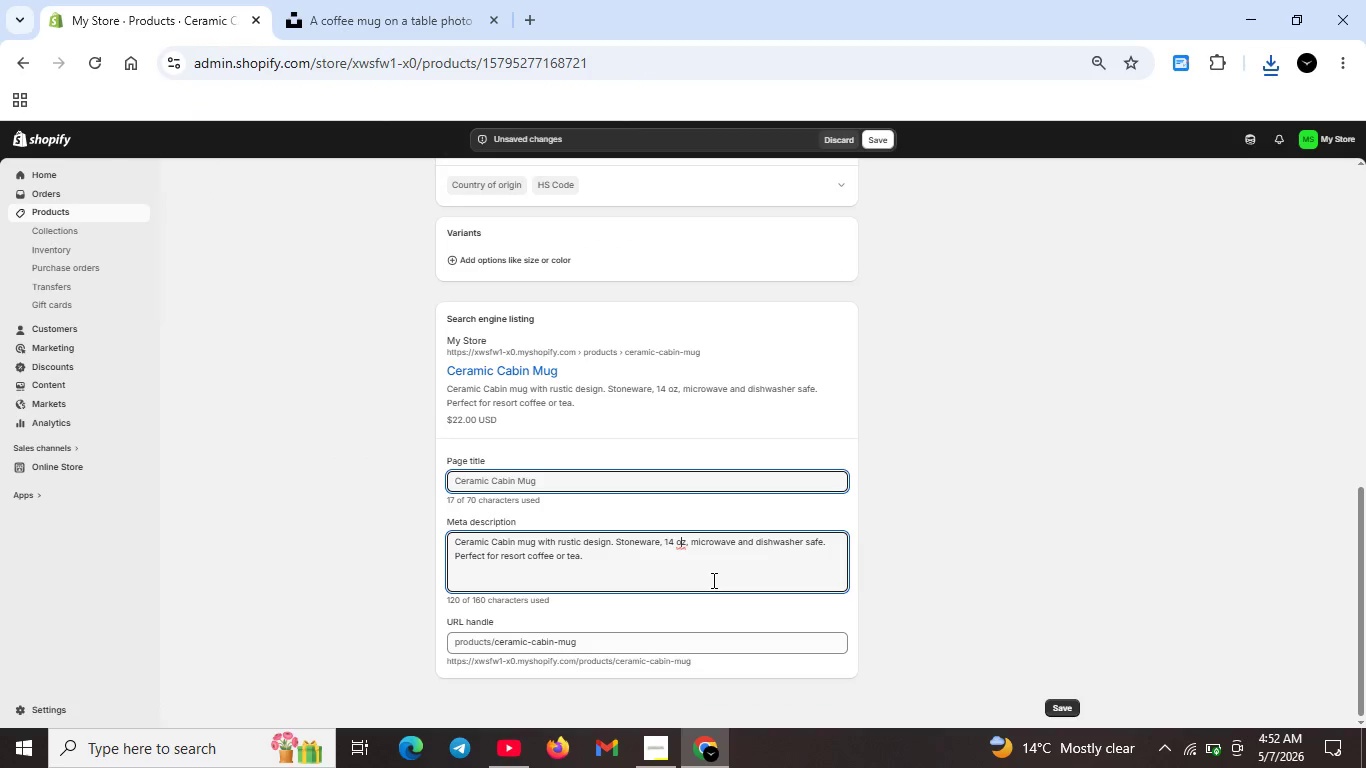 
key(Backspace)
 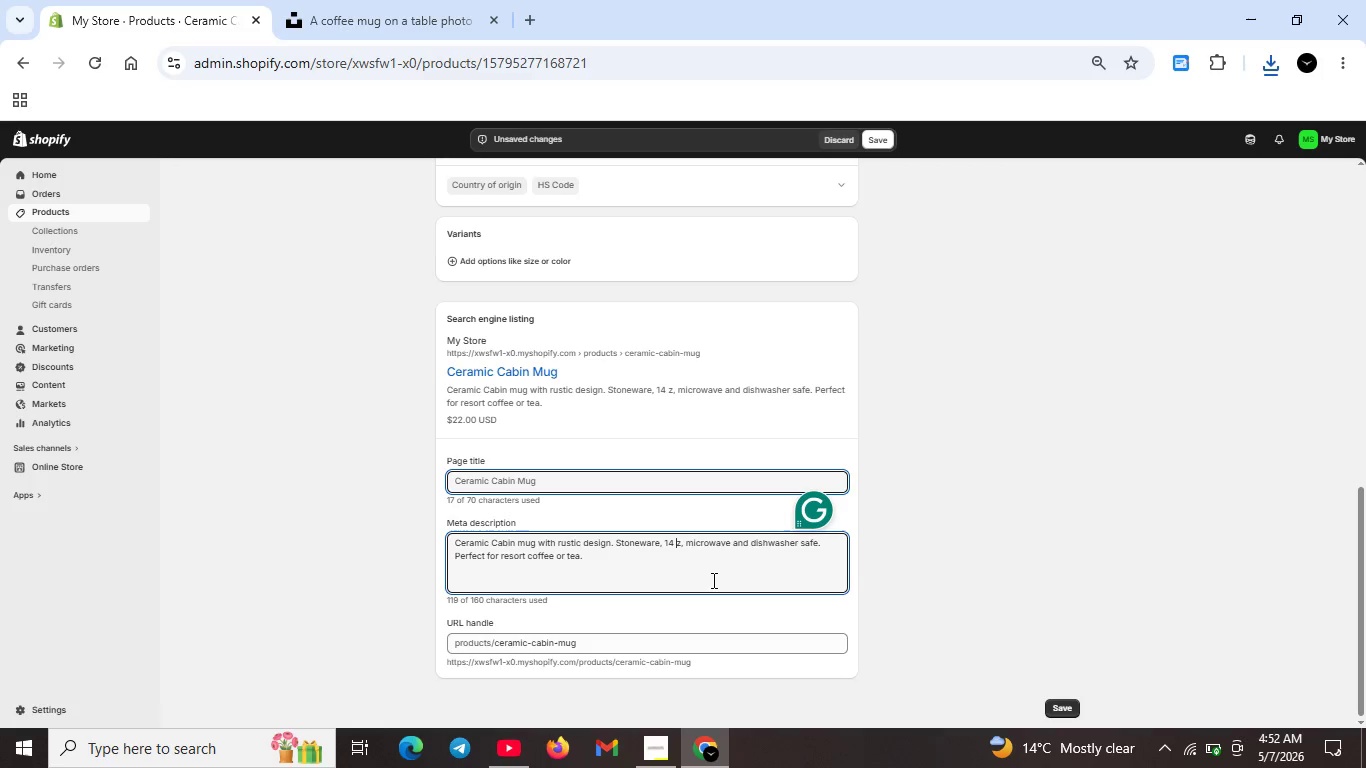 
key(O)
 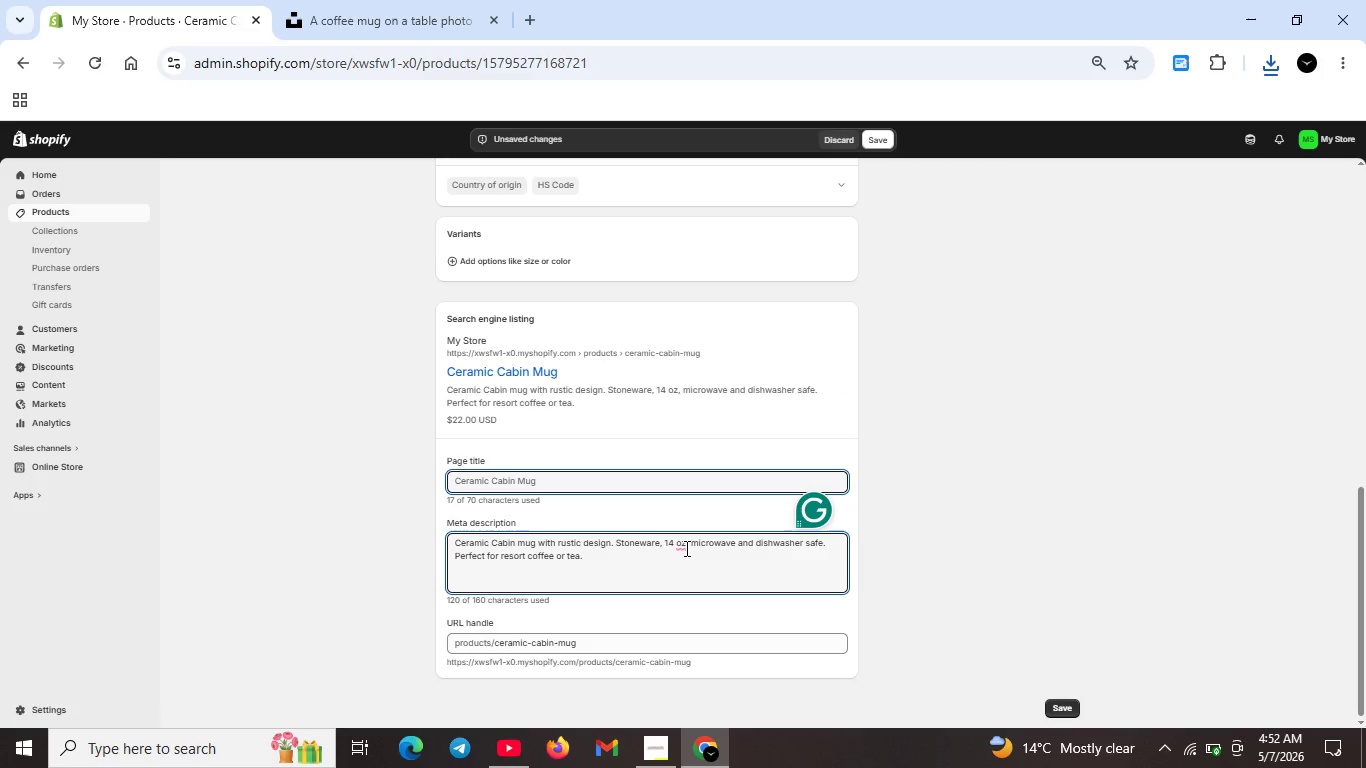 
left_click([679, 542])
 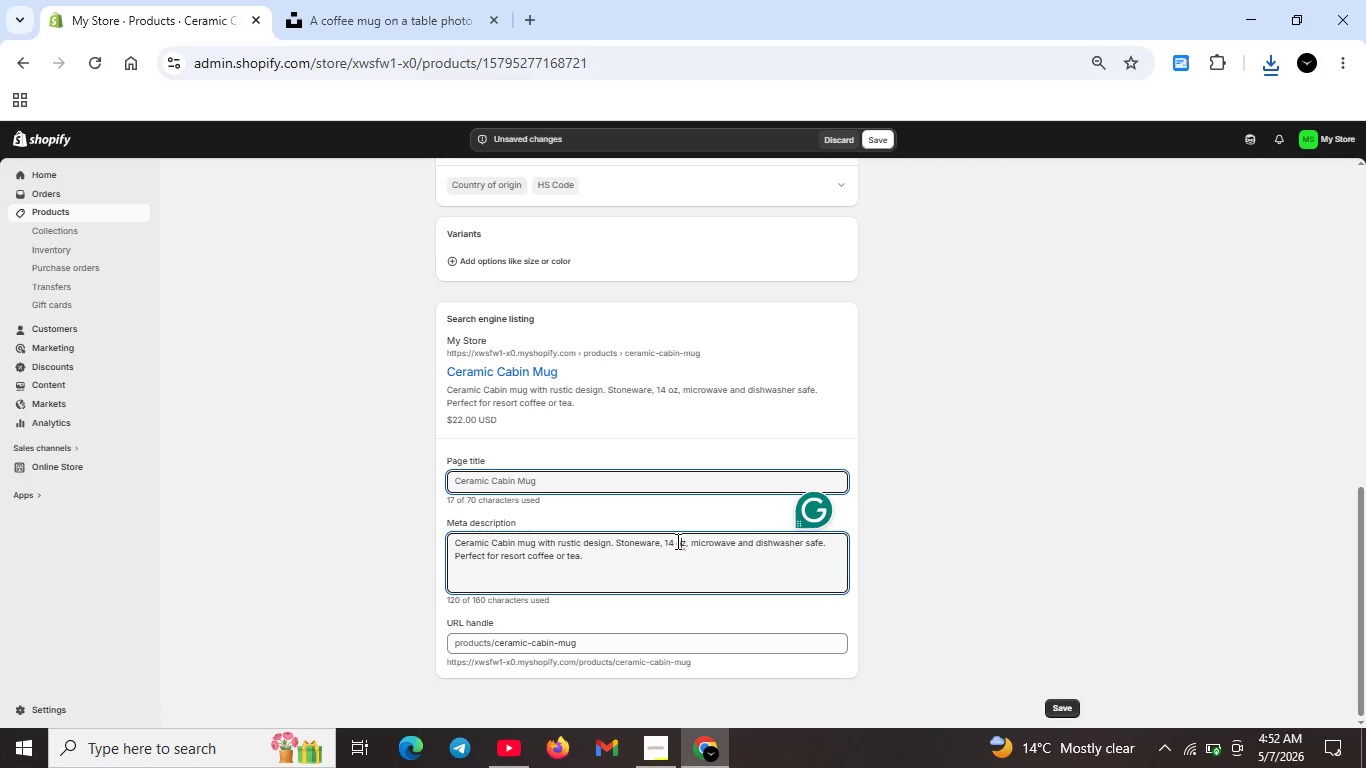 
left_click([676, 541])
 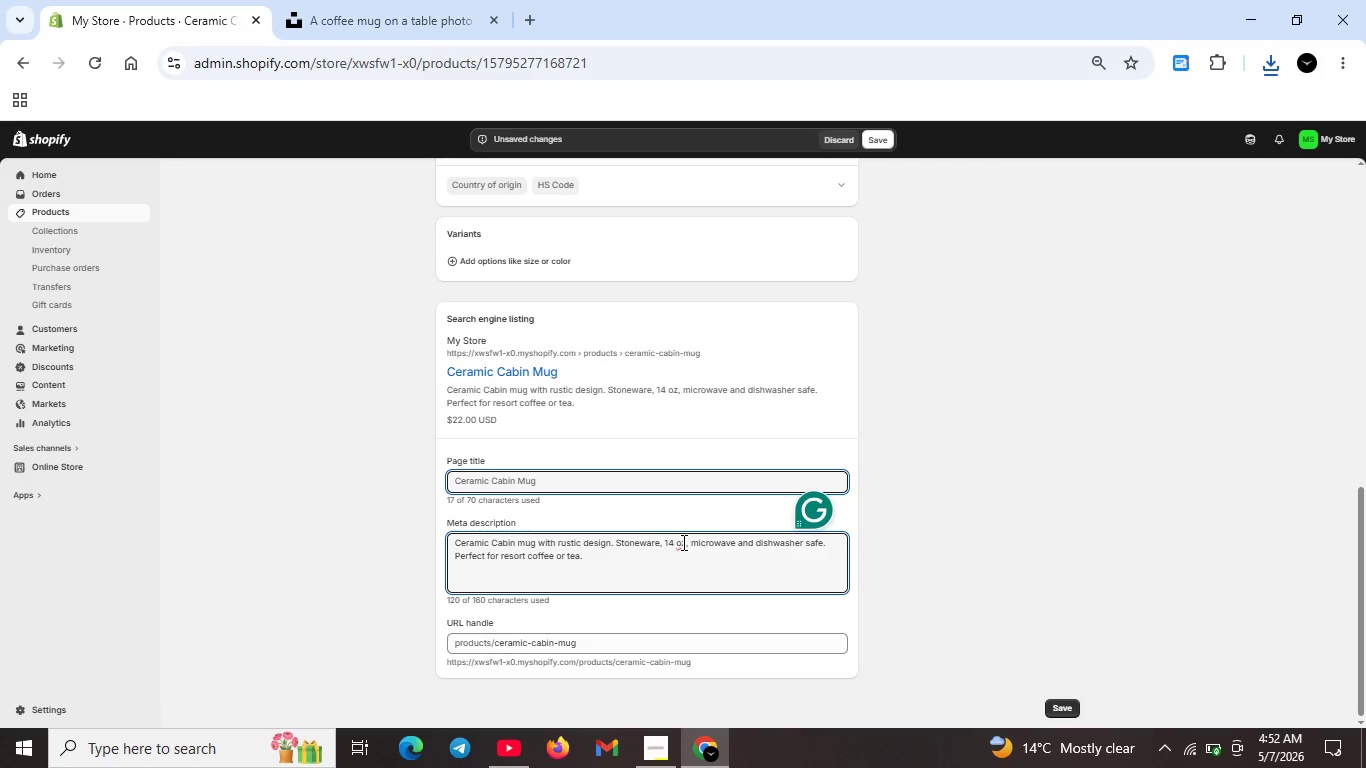 
key(Backspace)
 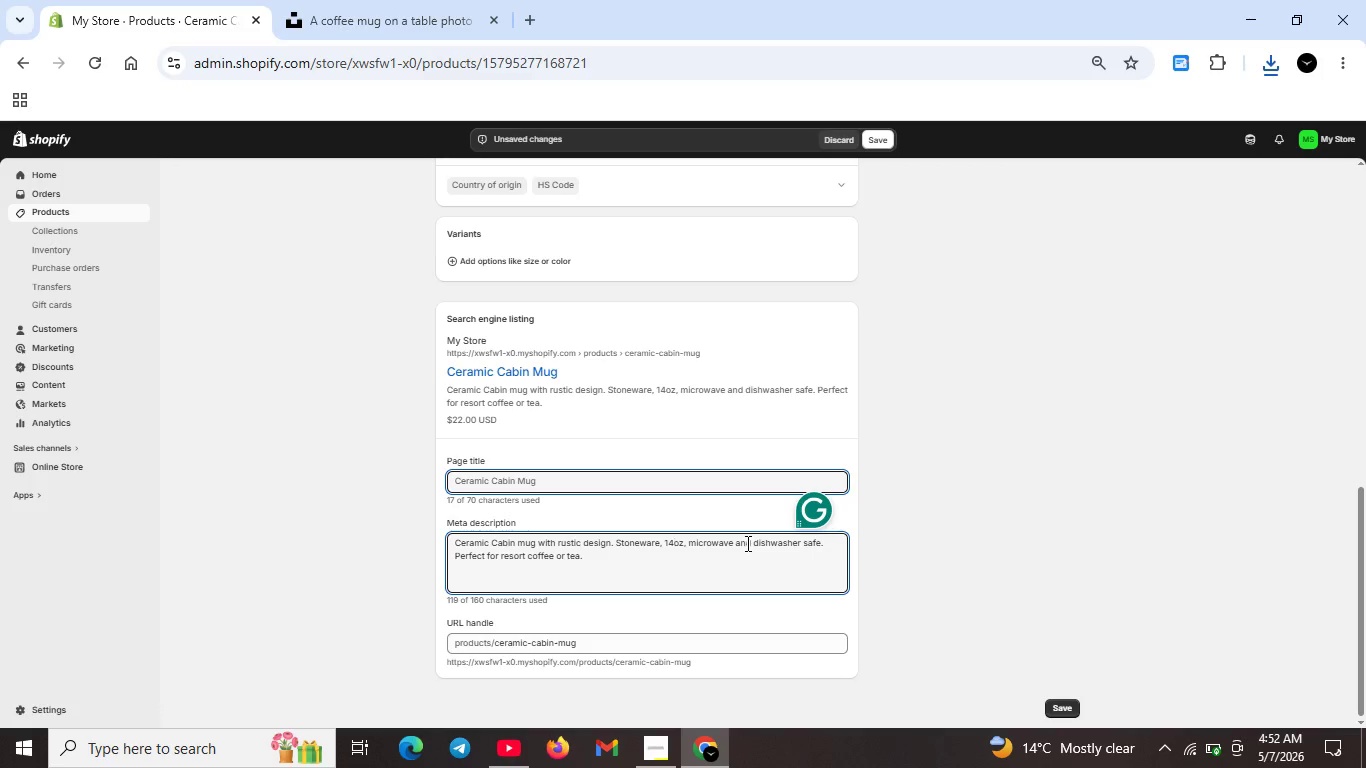 
scroll: coordinate [745, 543], scroll_direction: up, amount: 6.0
 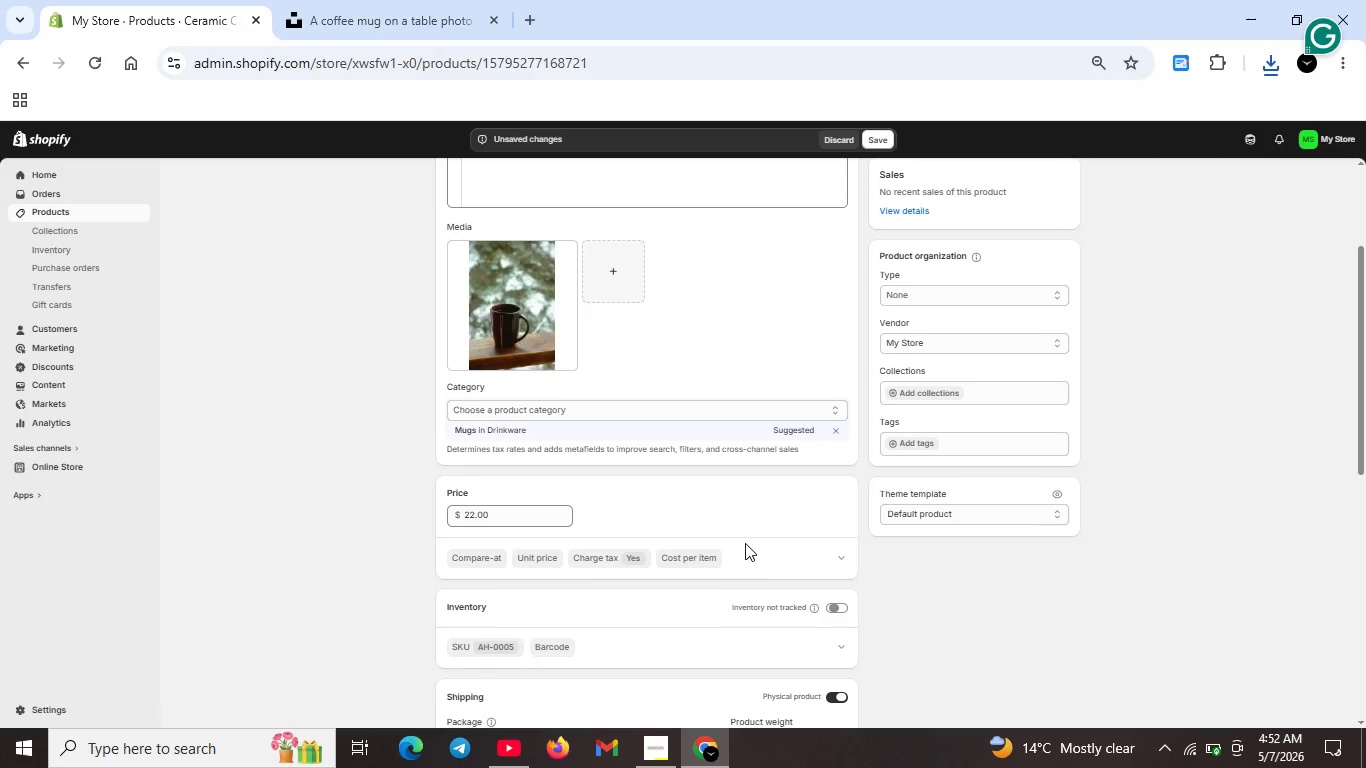 
scroll: coordinate [745, 543], scroll_direction: down, amount: 3.0
 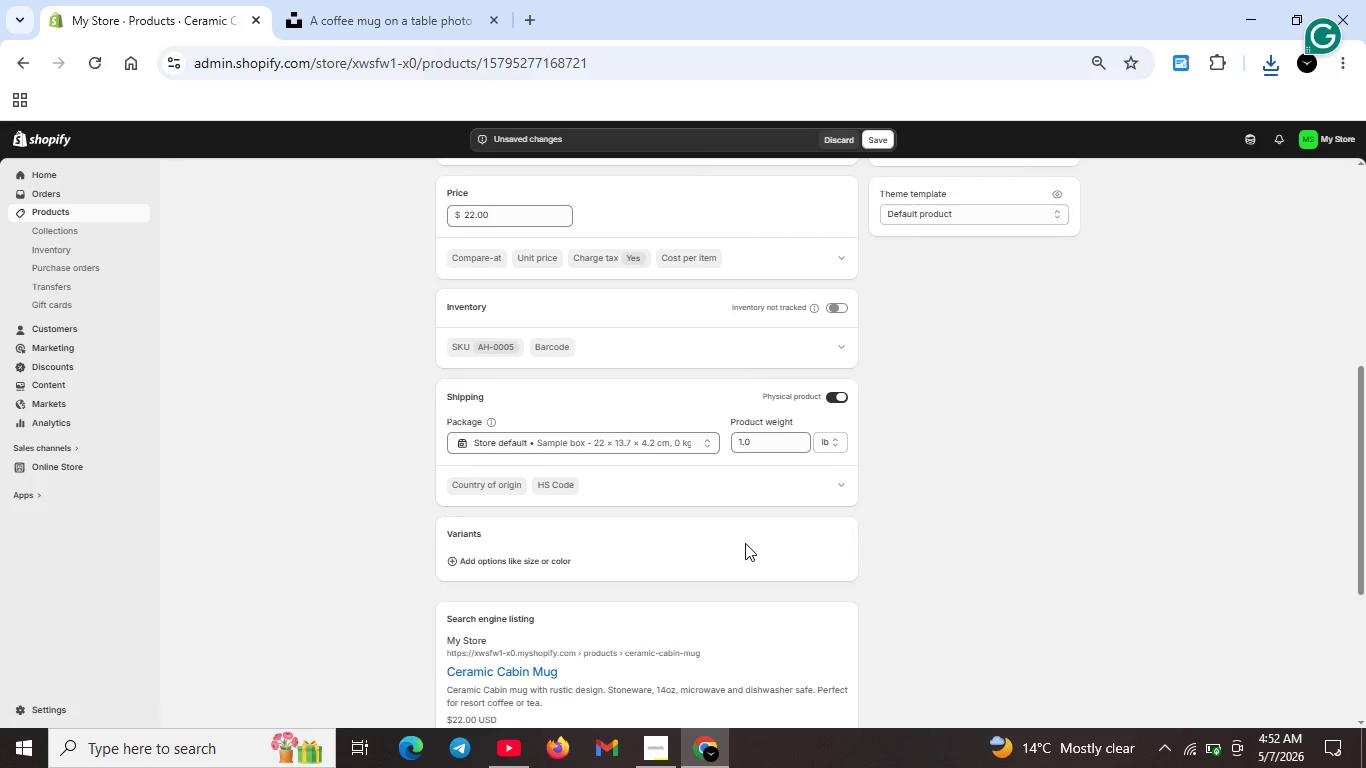 
scroll: coordinate [745, 543], scroll_direction: up, amount: 5.0
 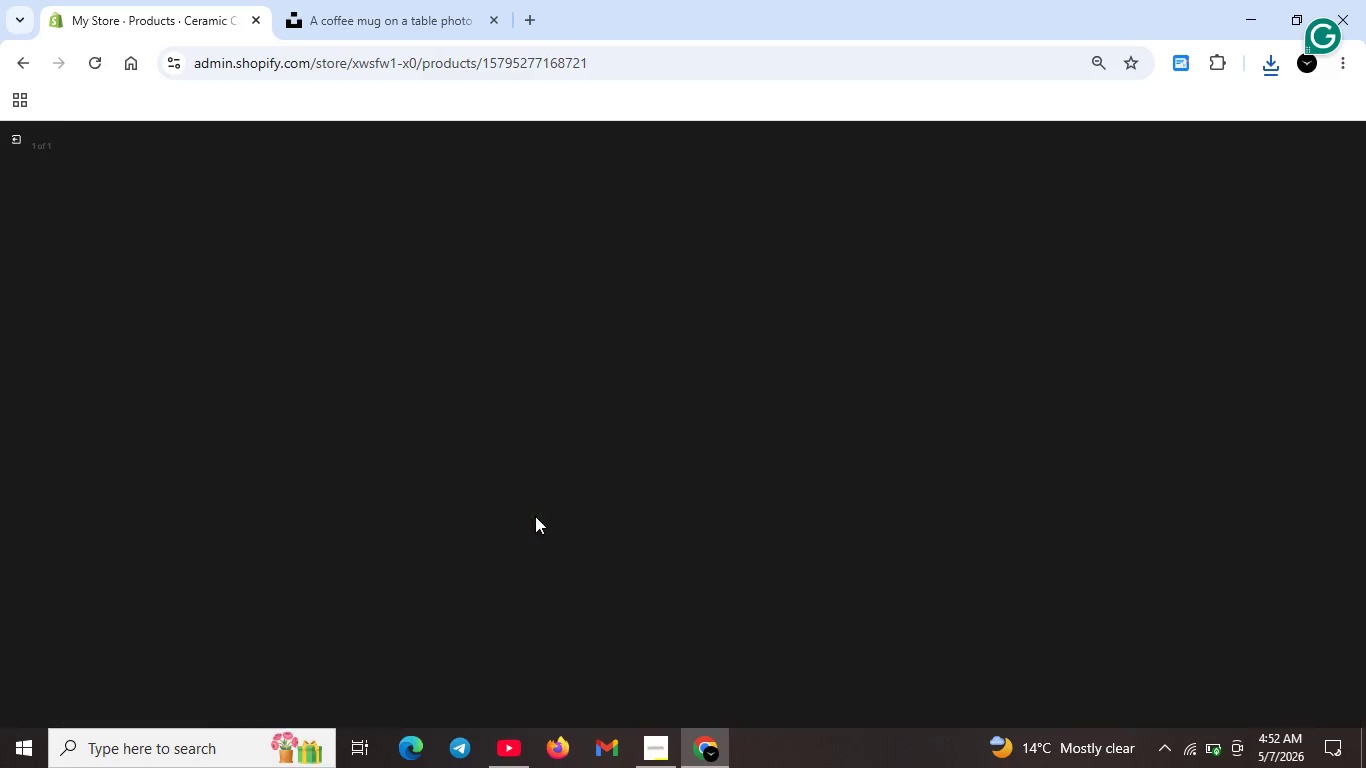 
double_click([535, 516])
 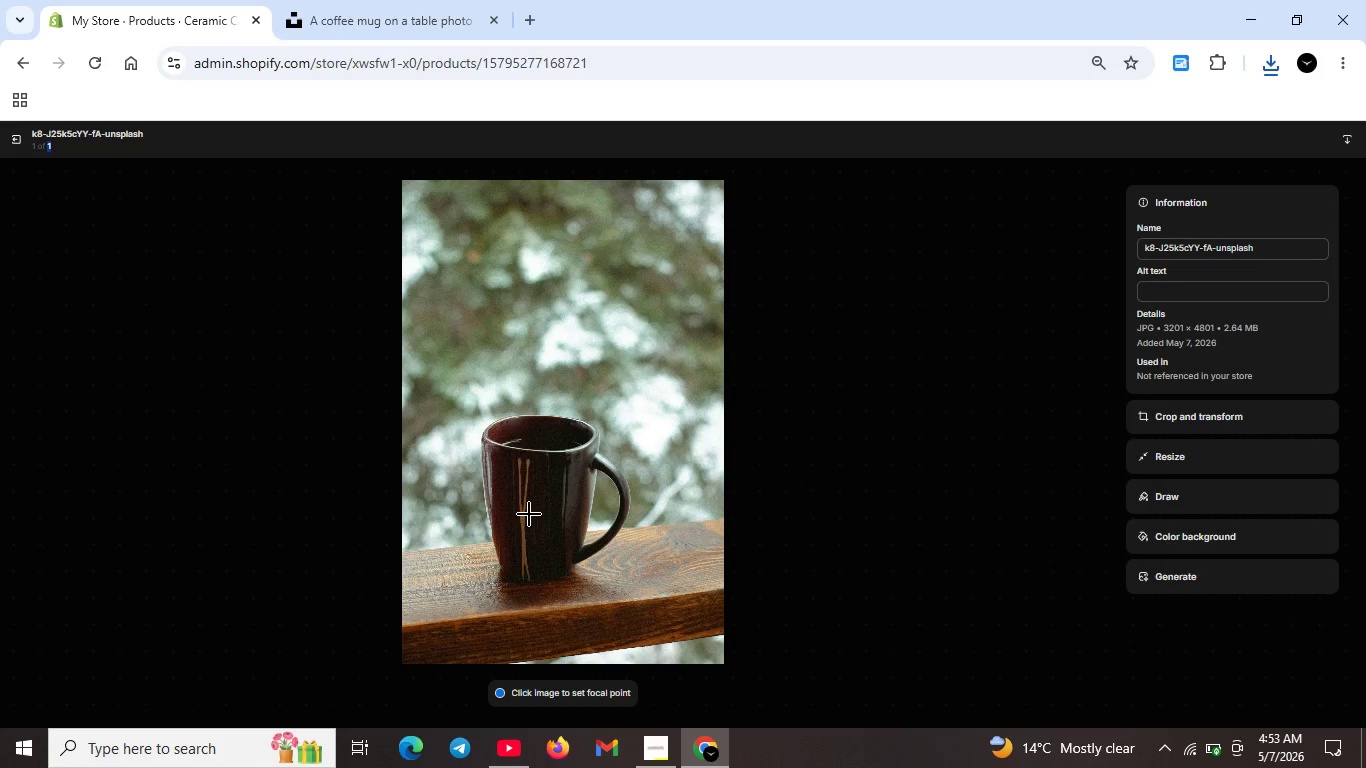 
wait(6.77)
 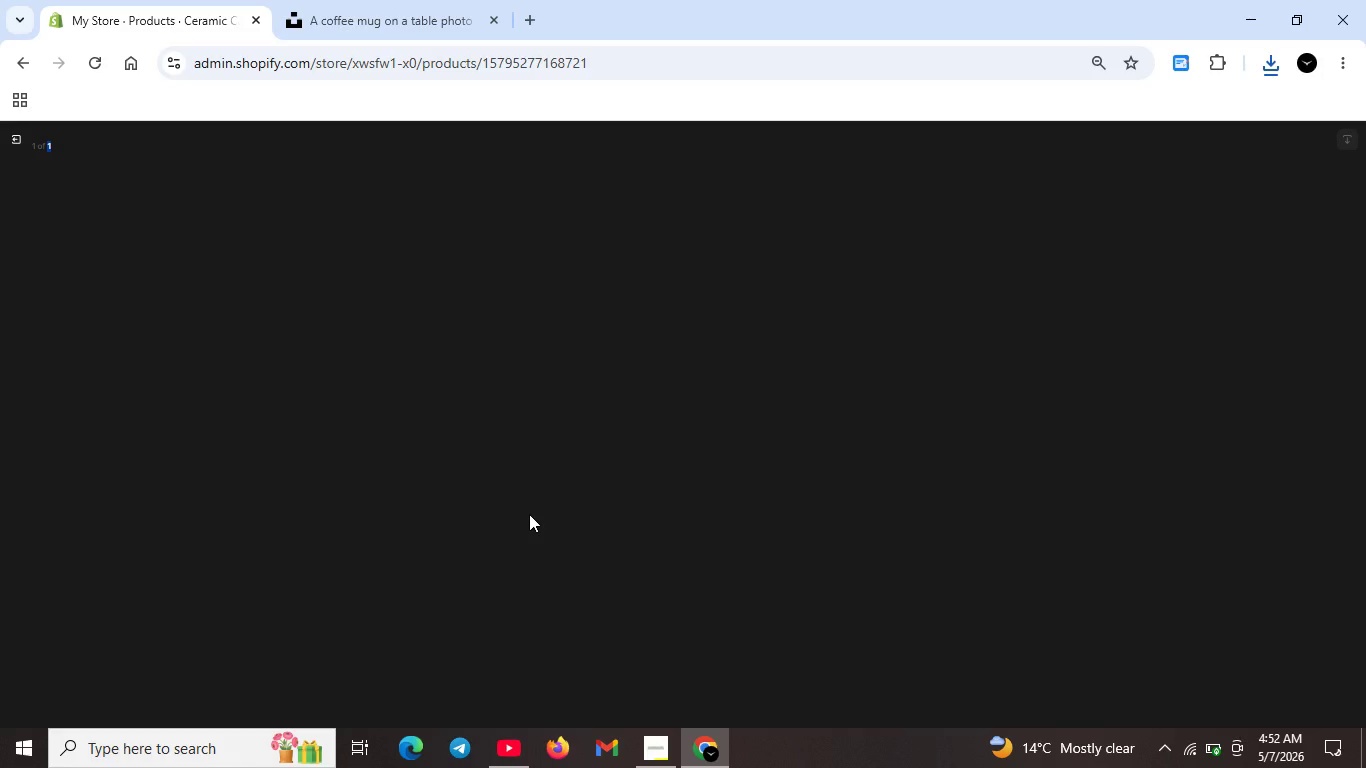 
left_click([1203, 284])
 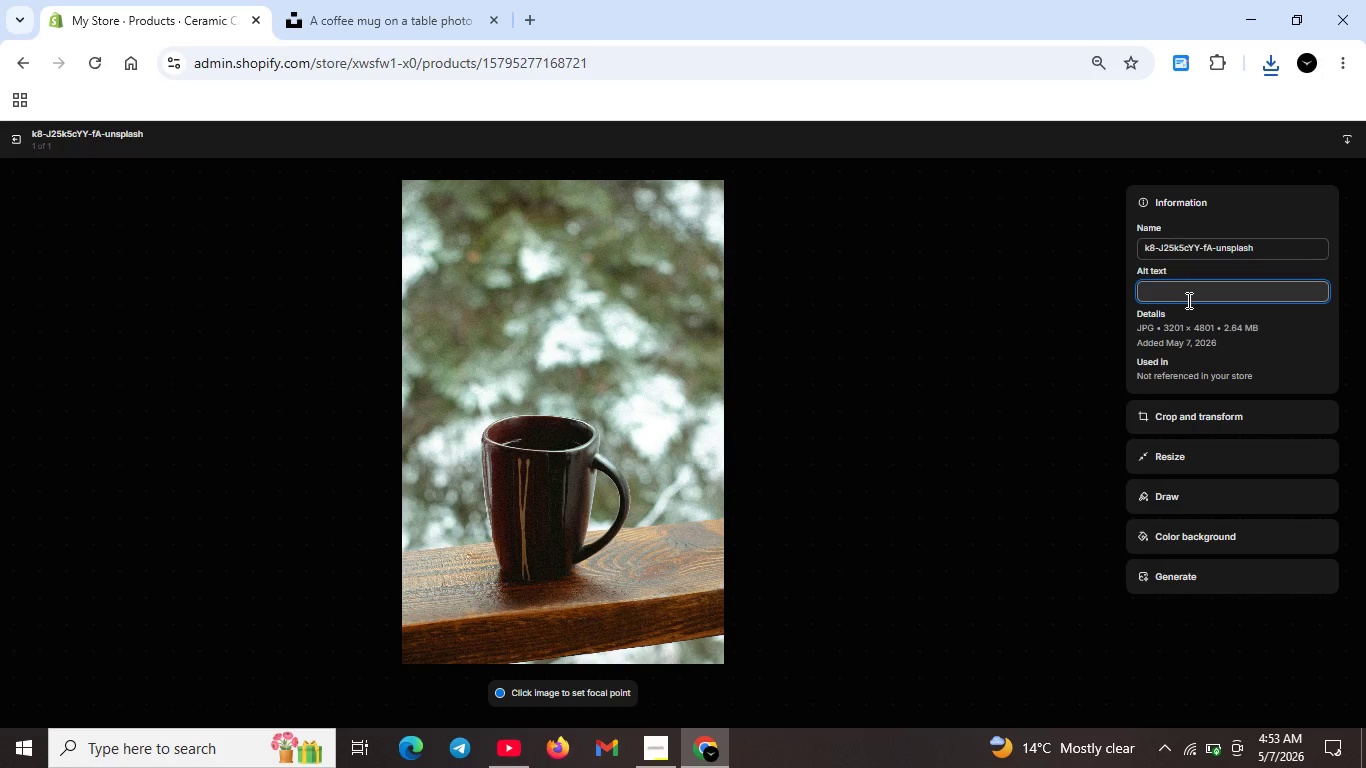 
type(Ceramic can)
key(Backspace)
type(bin mug wit )
key(Backspace)
type(h rustic design. Stoneware, 14o)
 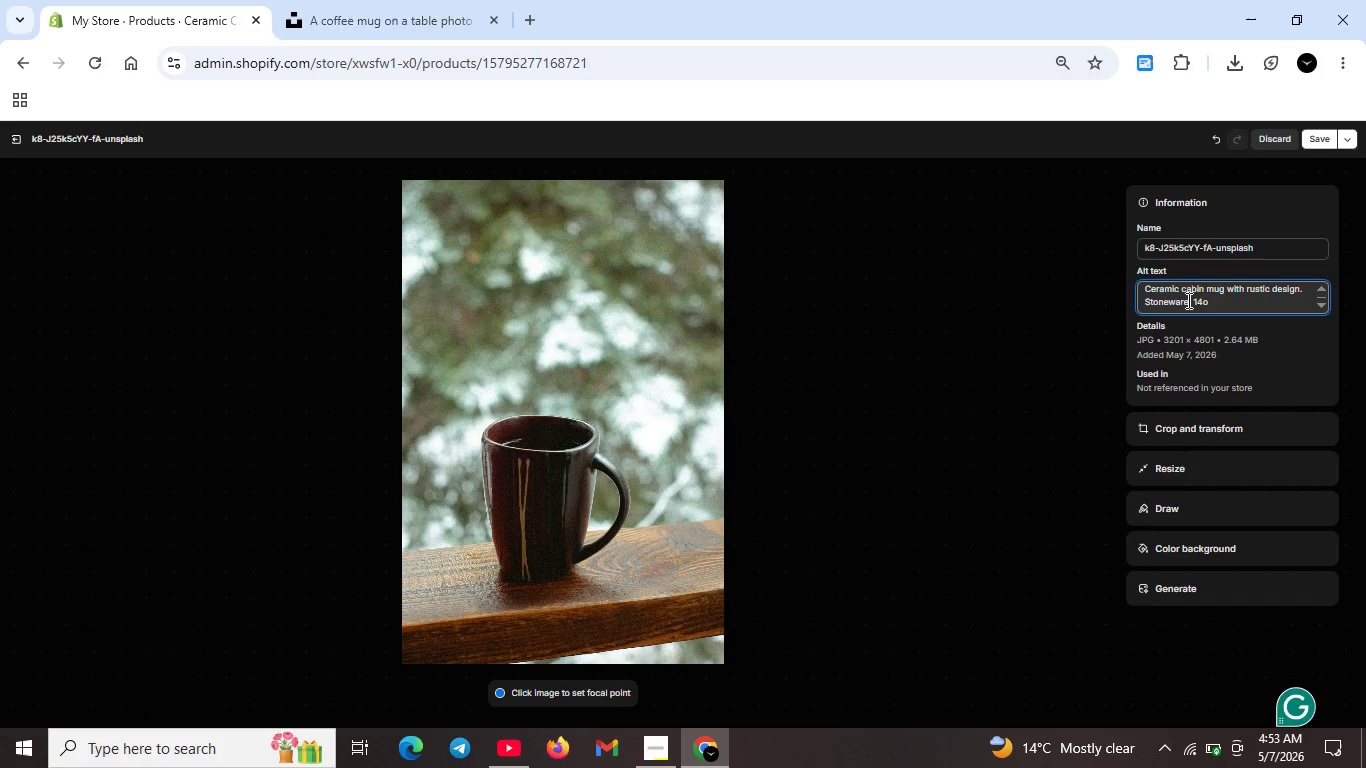 
hold_key(key=Backspace, duration=0.89)
 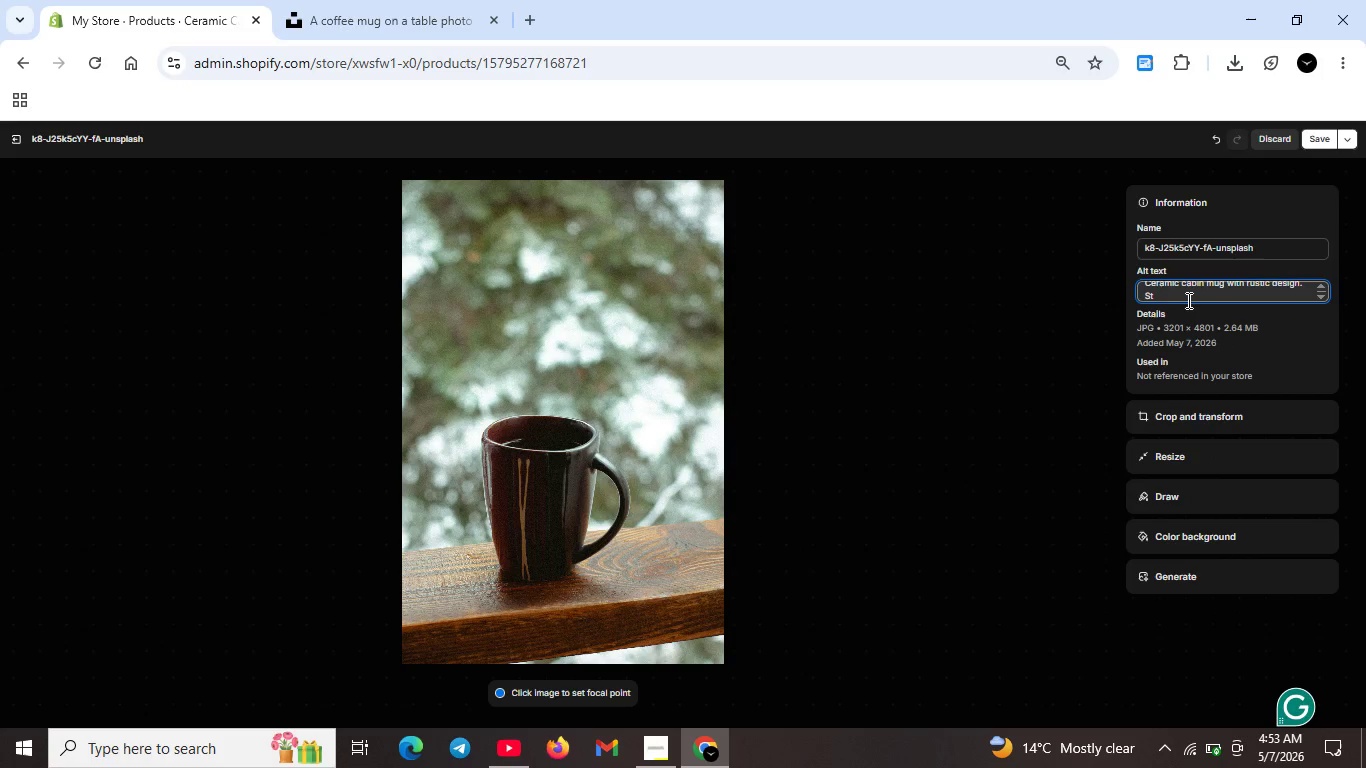 
key(Backspace)
 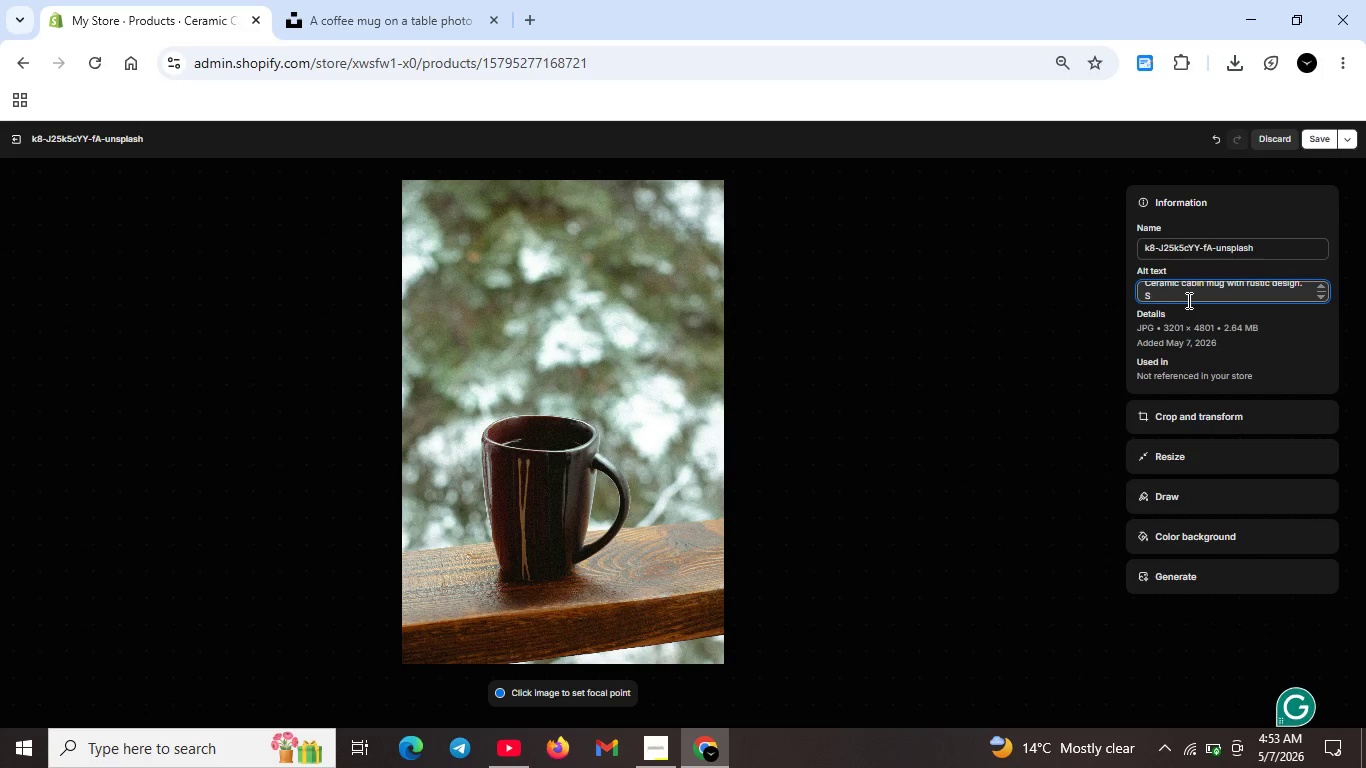 
key(Backspace)
 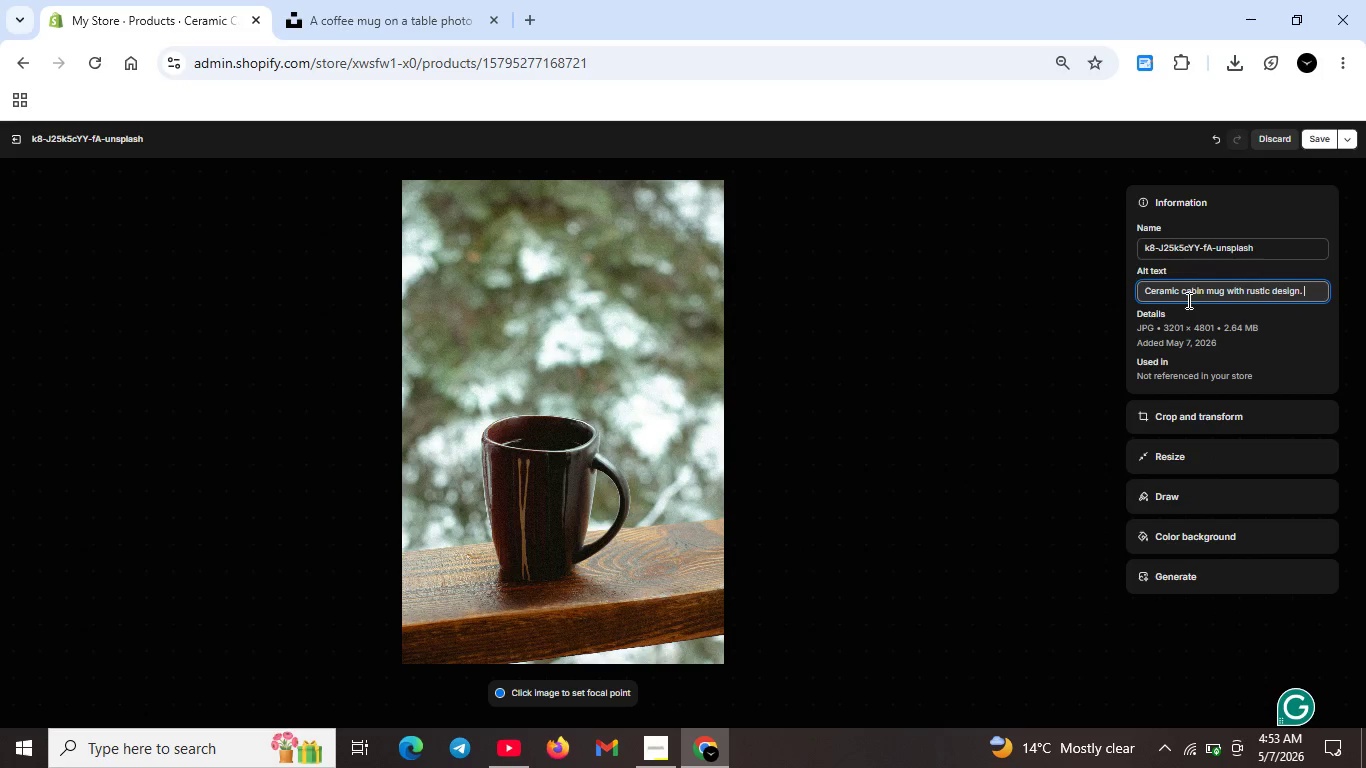 
key(Backspace)
 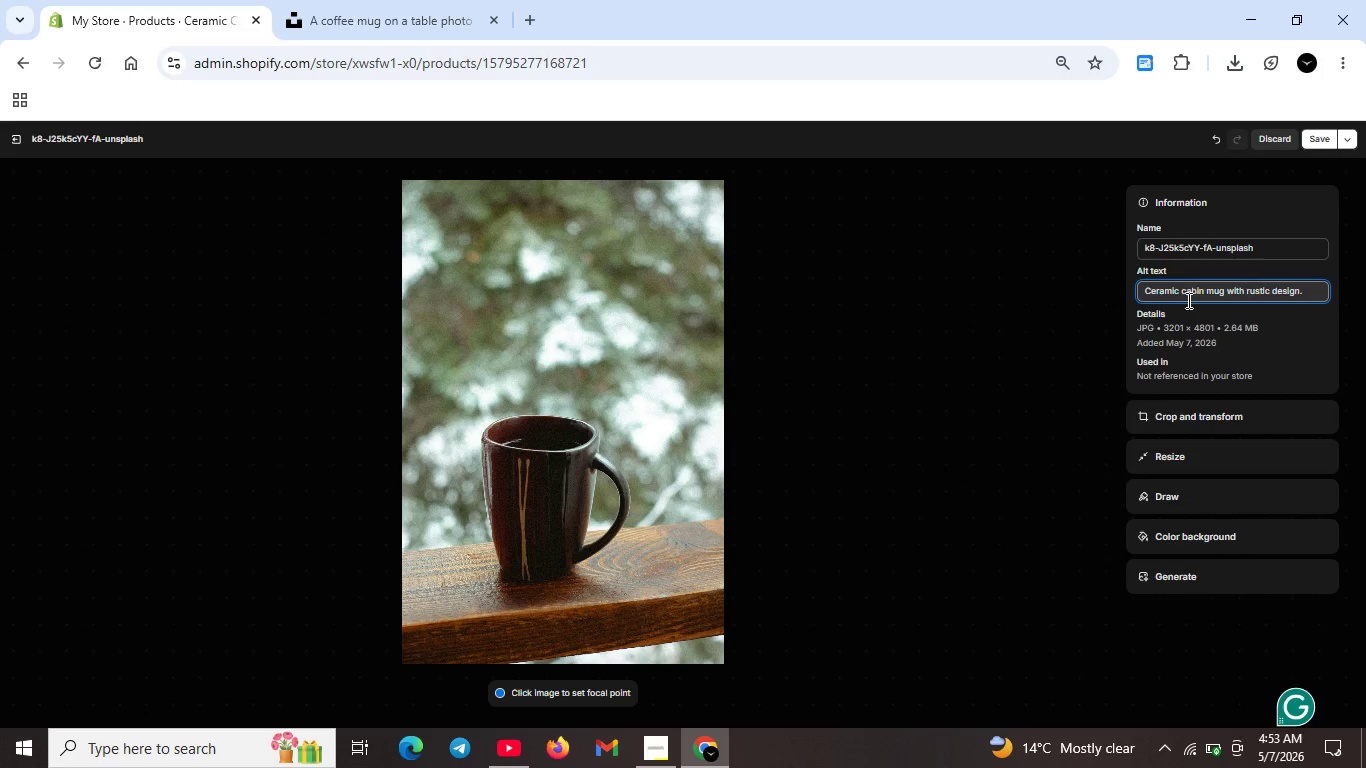 
key(Backspace)
 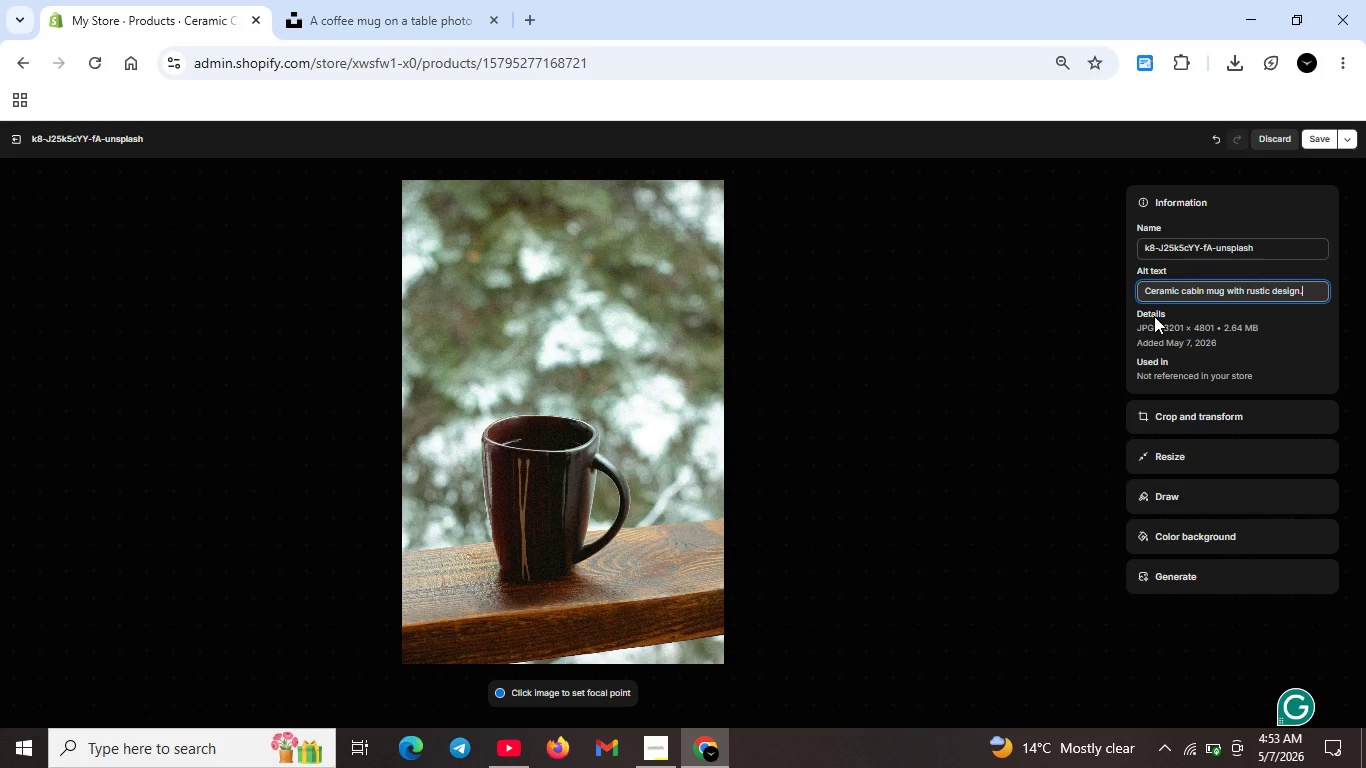 
key(Backspace)
 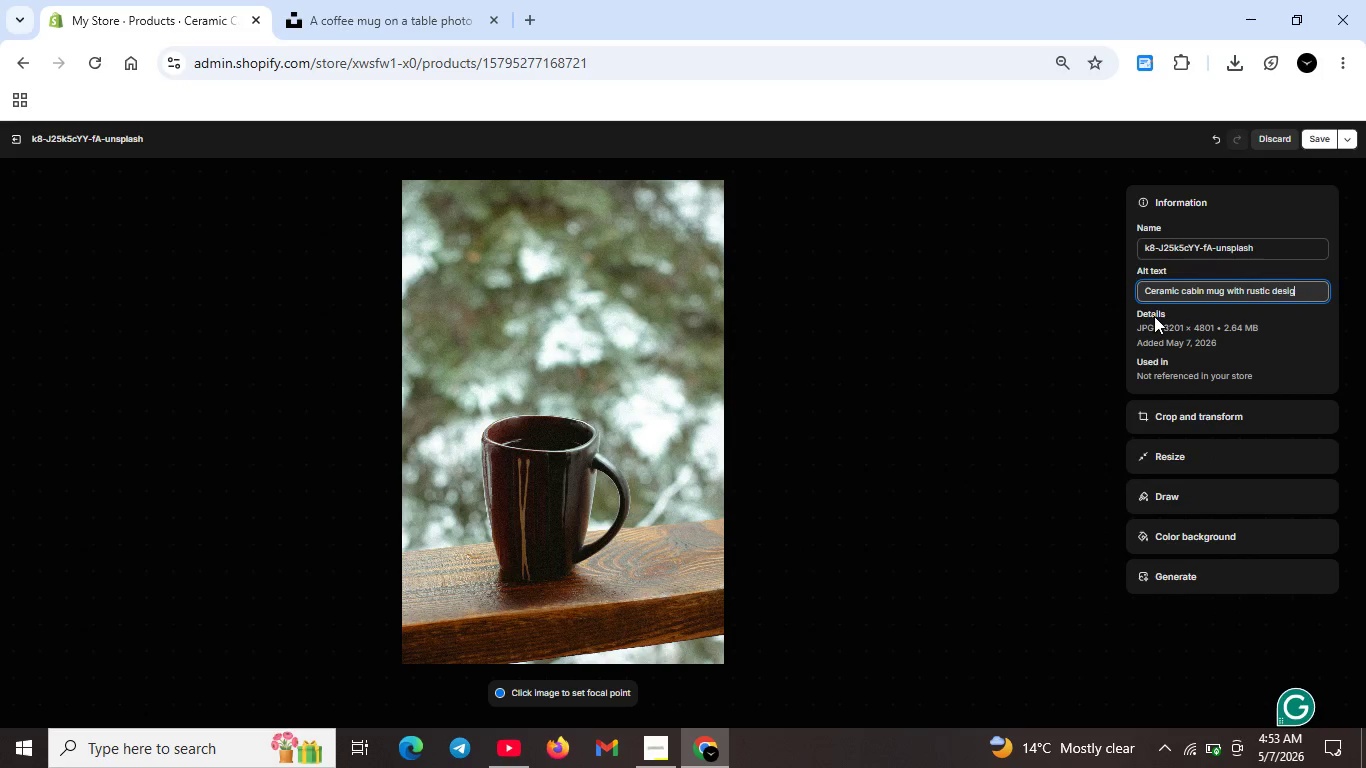 
key(Backspace)
 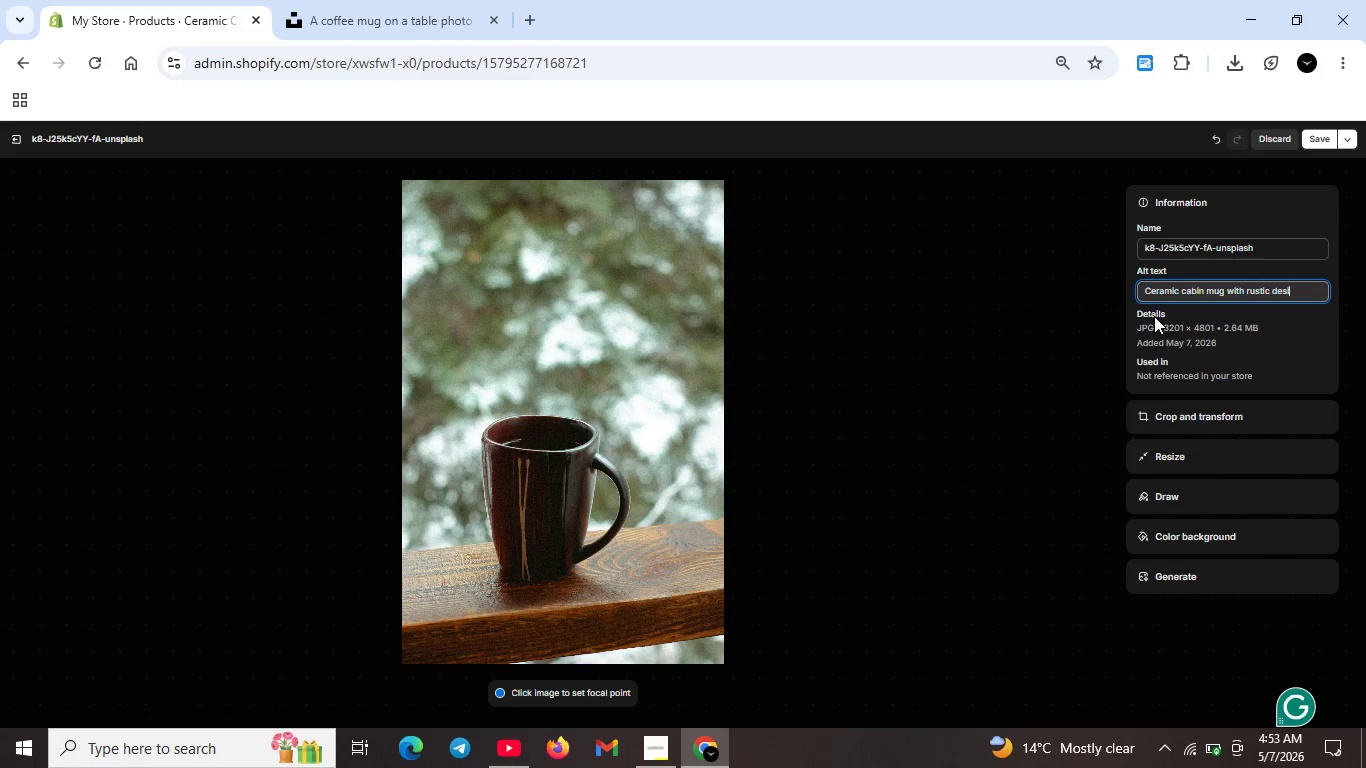 
key(Backspace)
 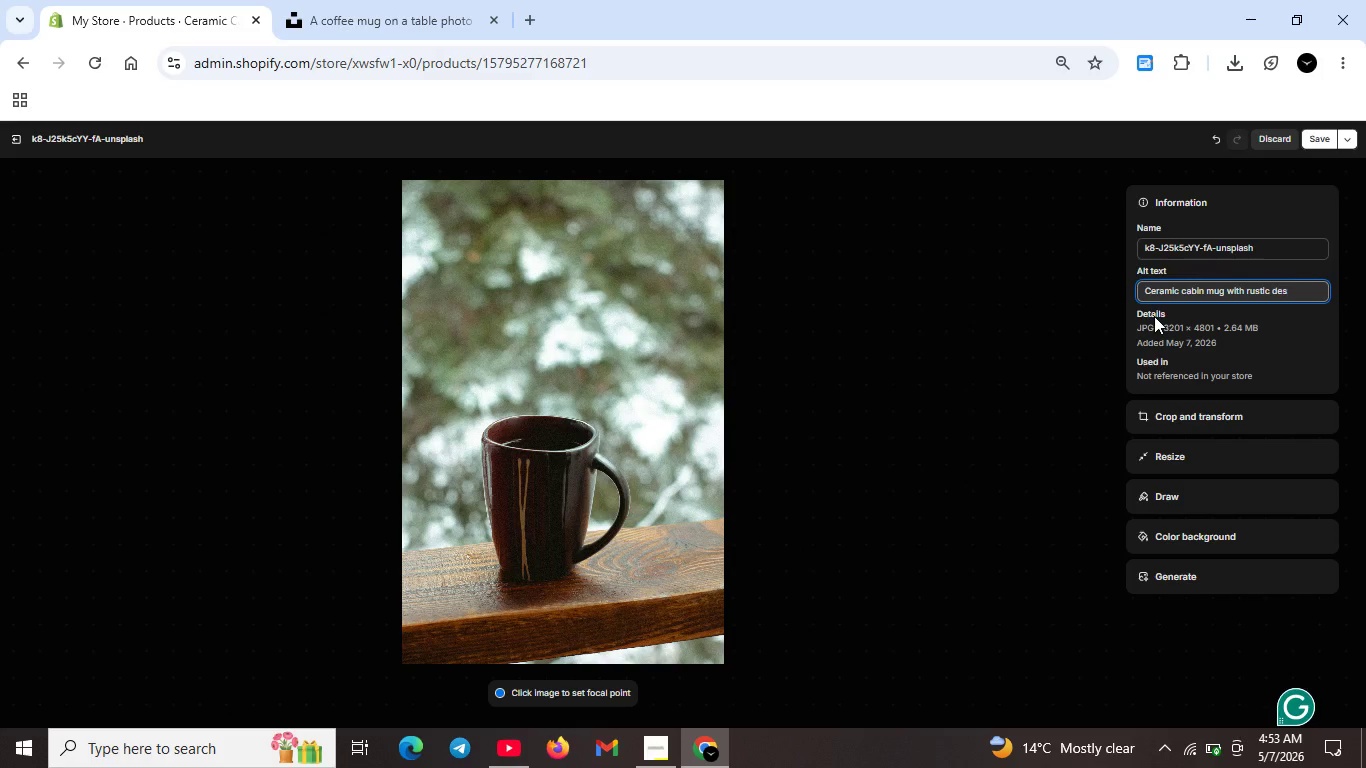 
key(Backspace)
 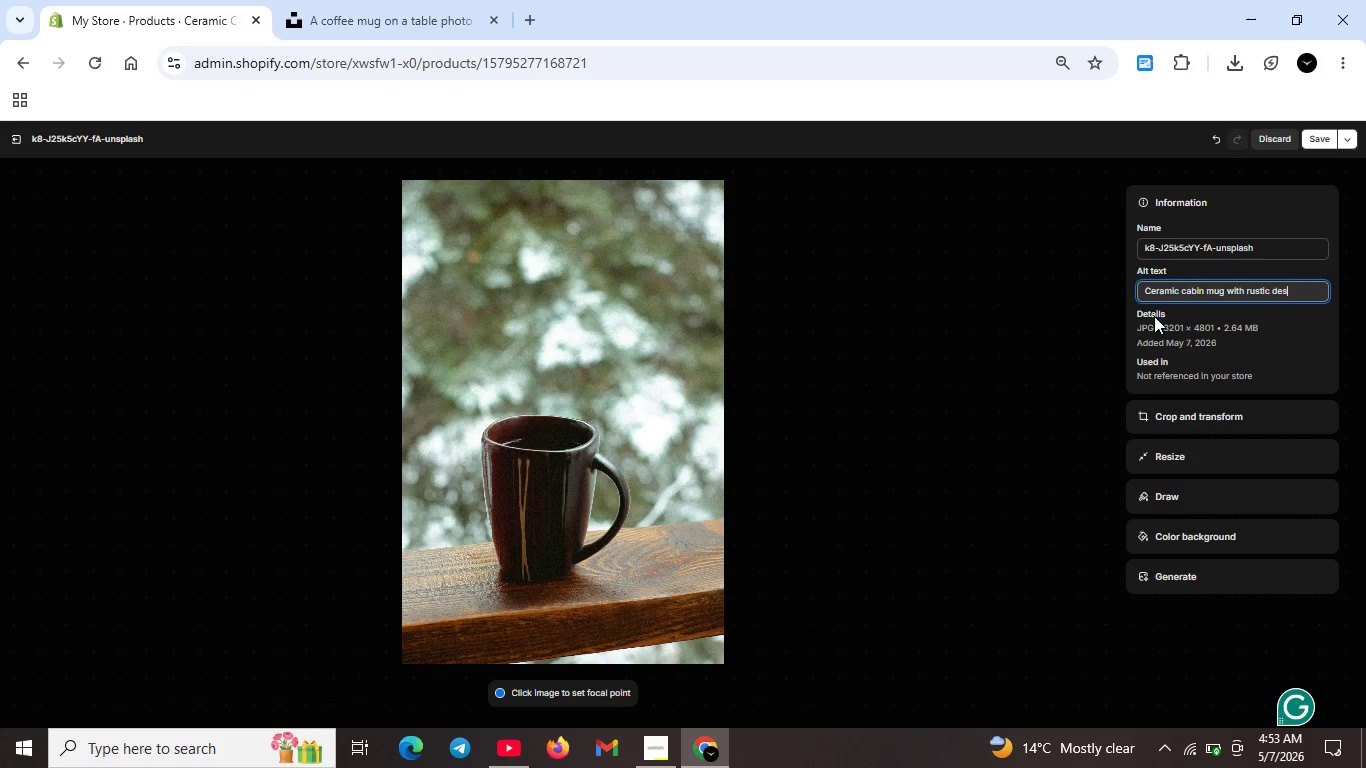 
key(Backspace)
 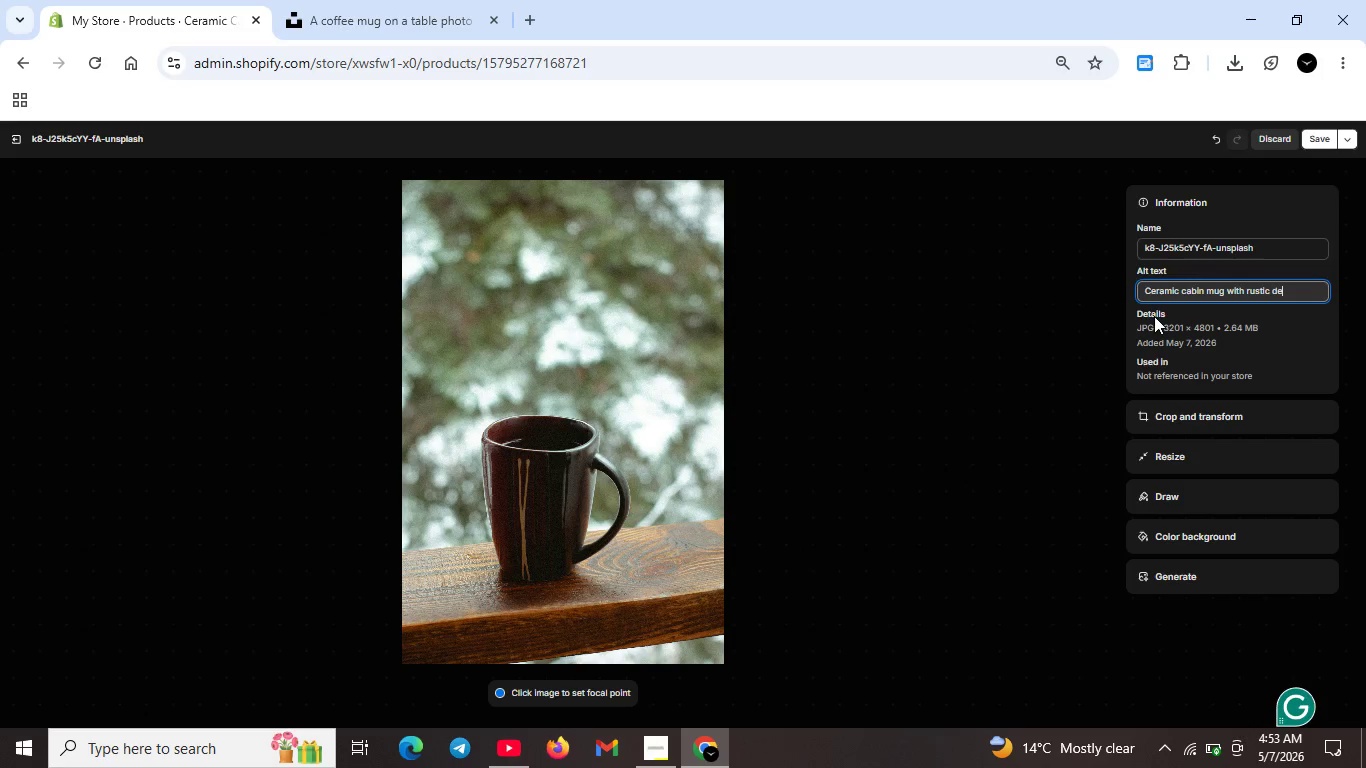 
key(Backspace)
 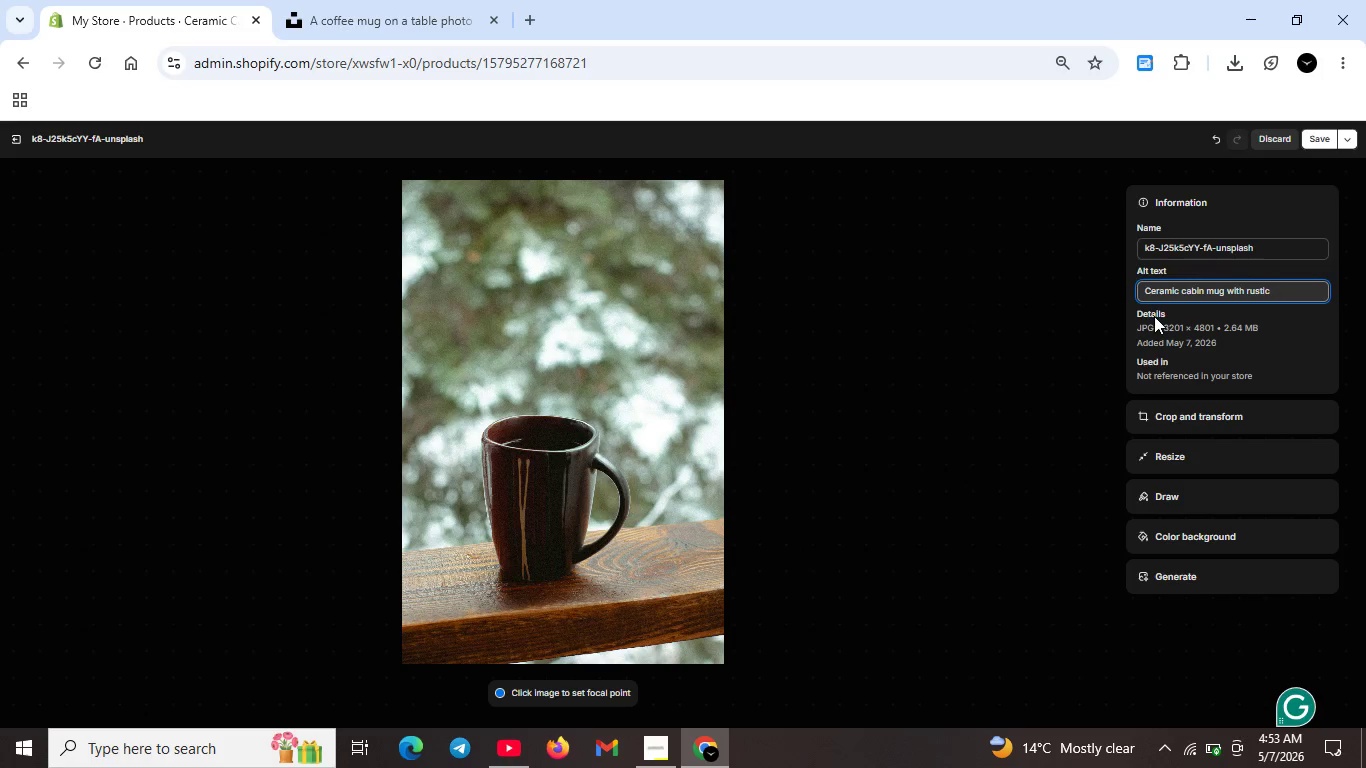 
key(Backspace)
 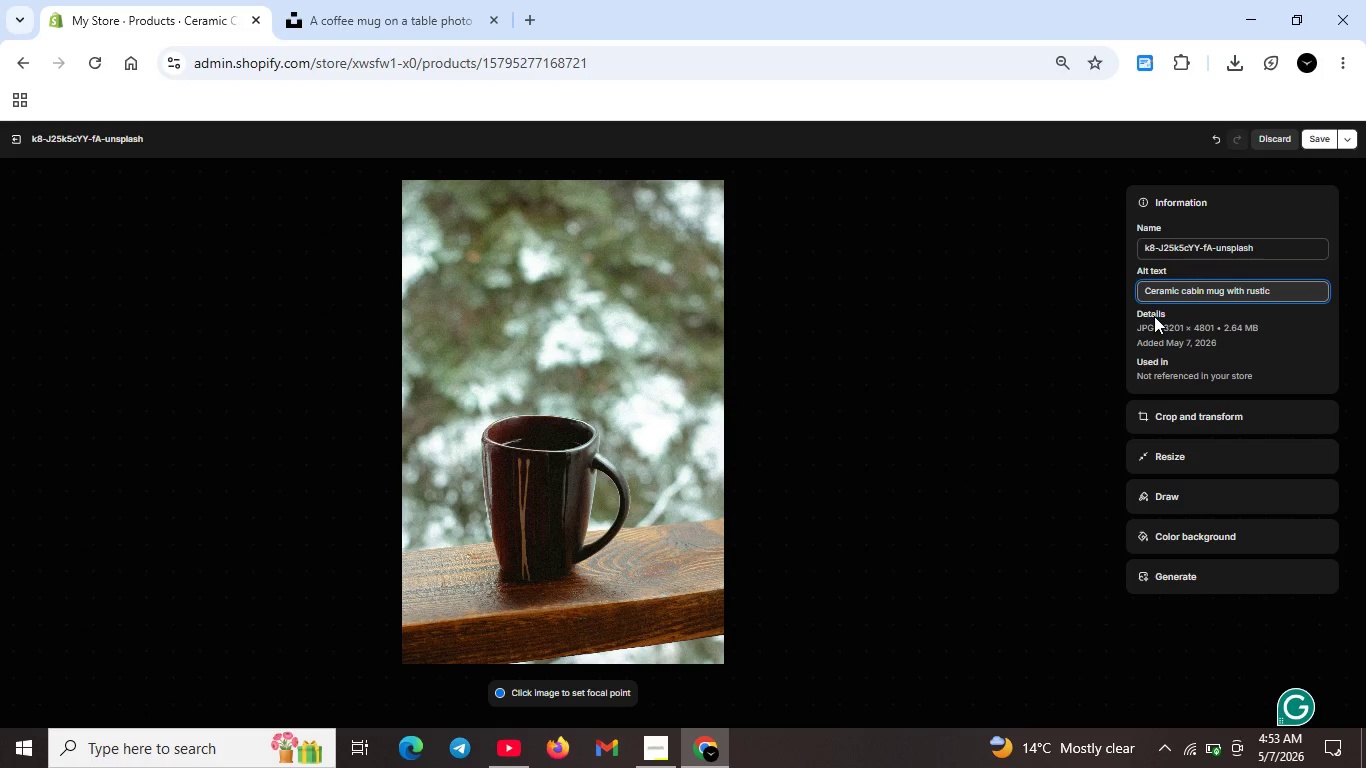 
key(Backspace)
 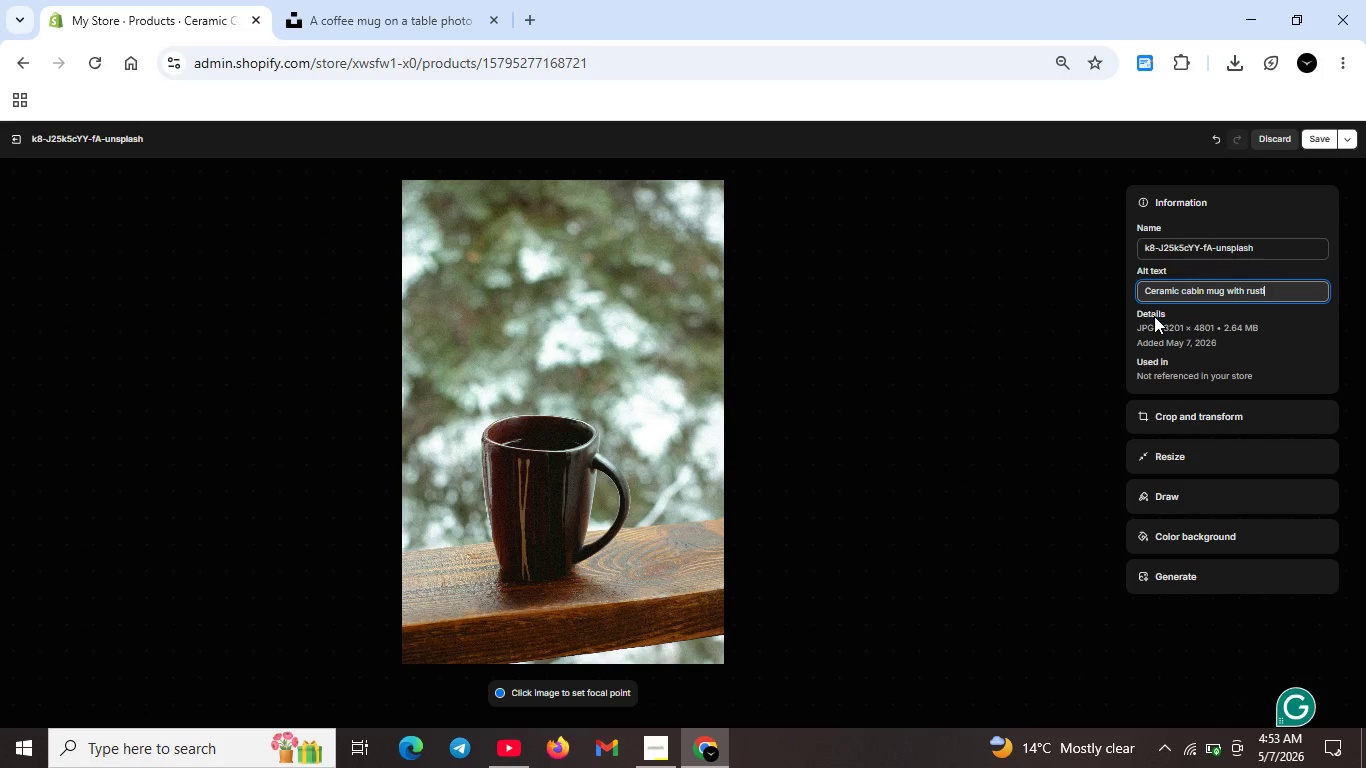 
key(Backspace)
 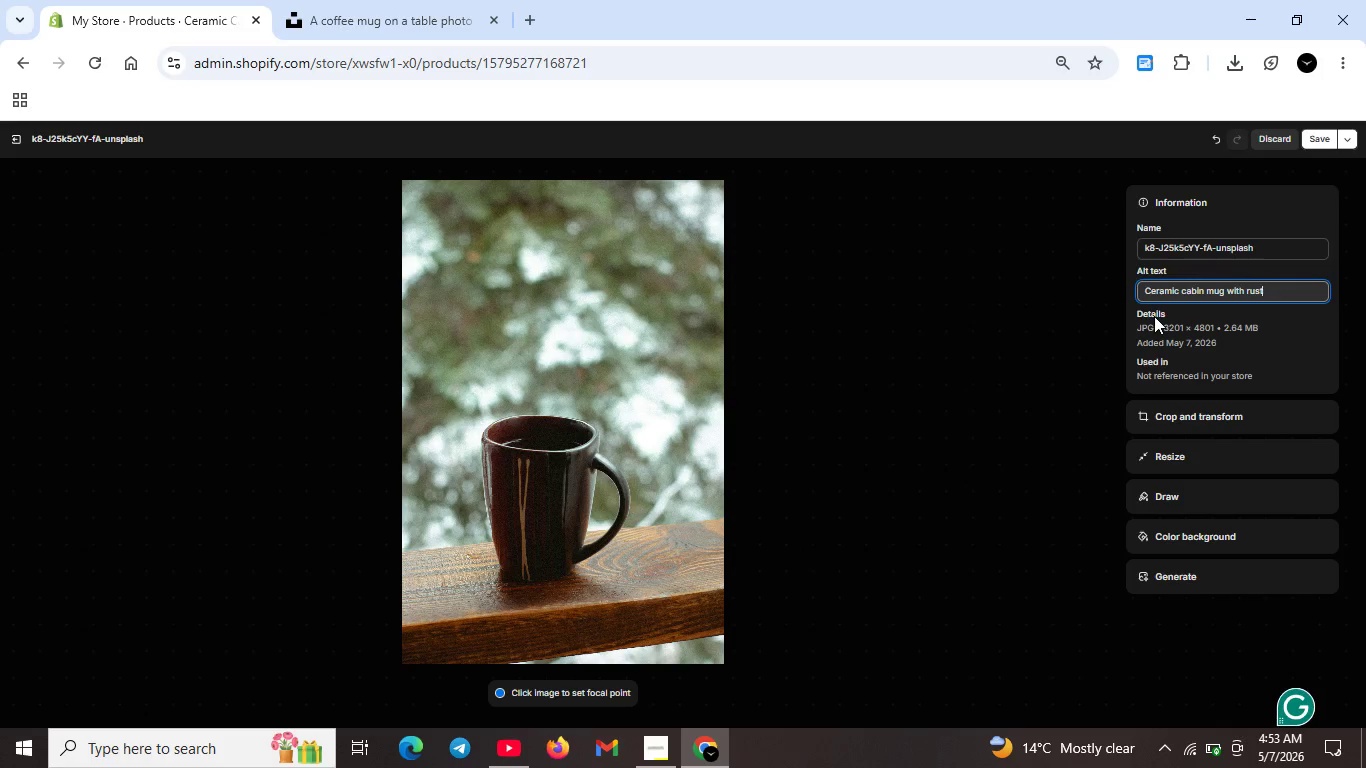 
key(Backspace)
 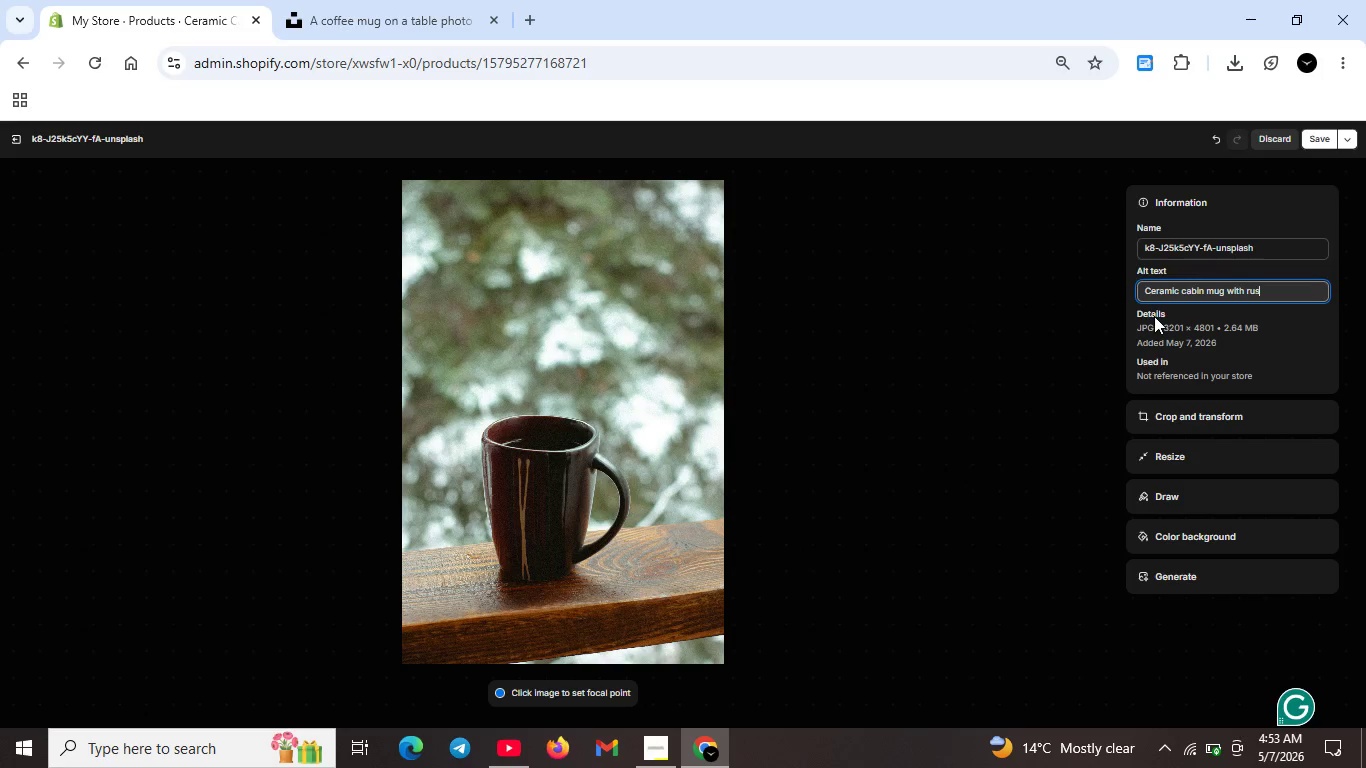 
key(Backspace)
 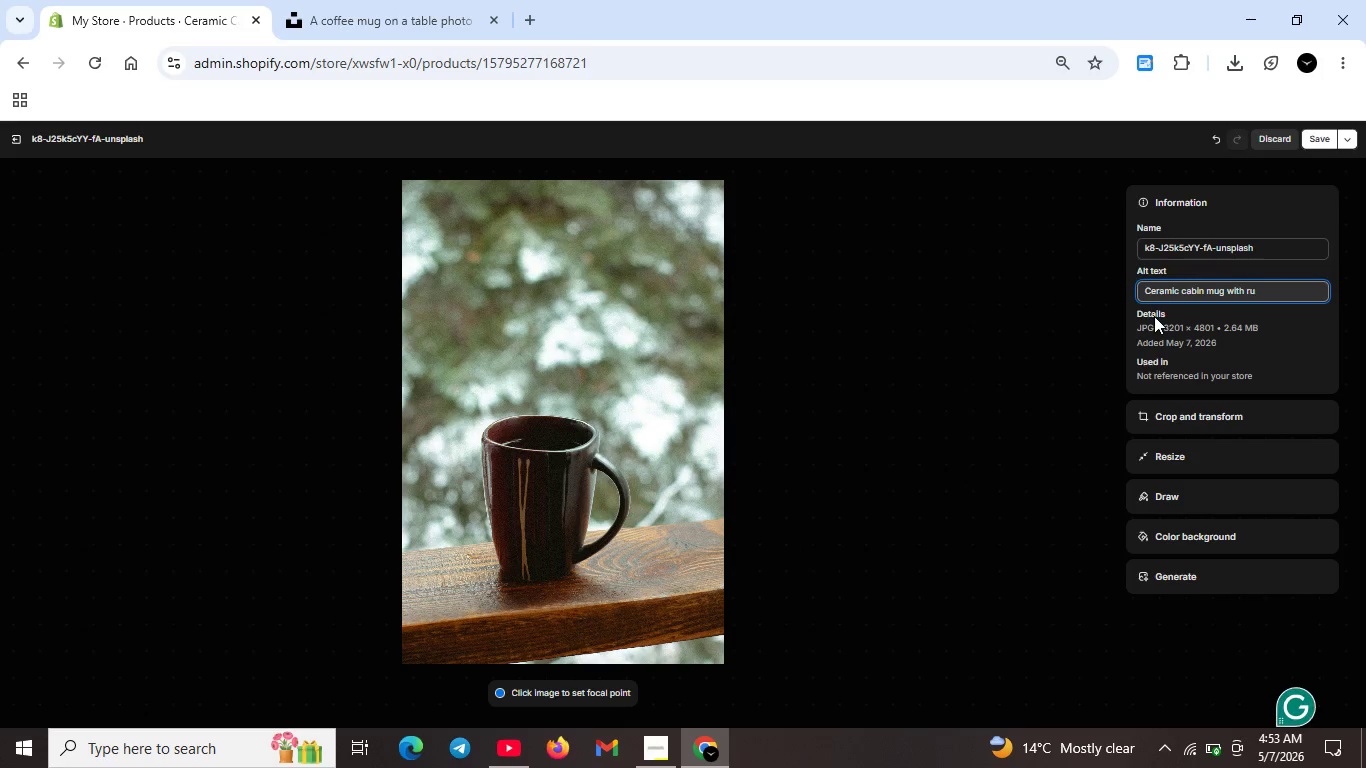 
key(Backspace)
 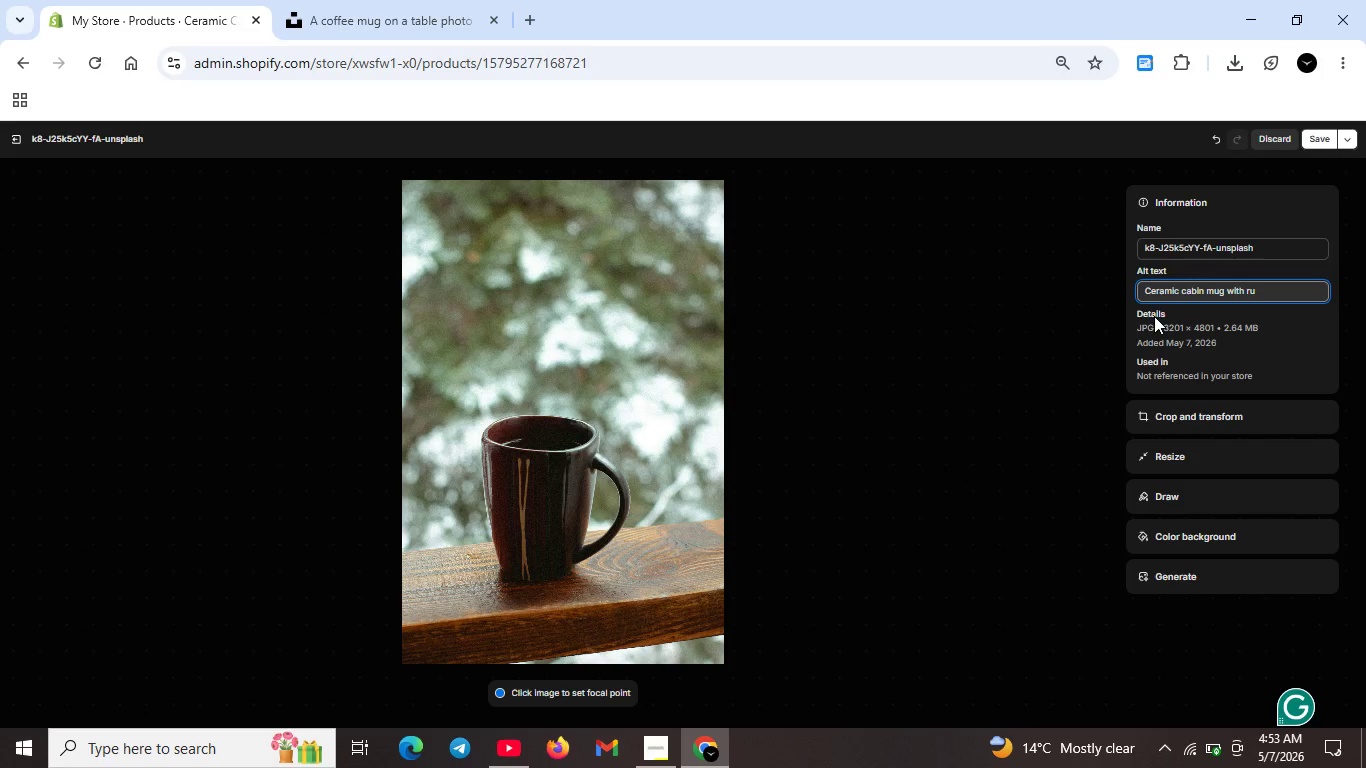 
key(Backspace)
 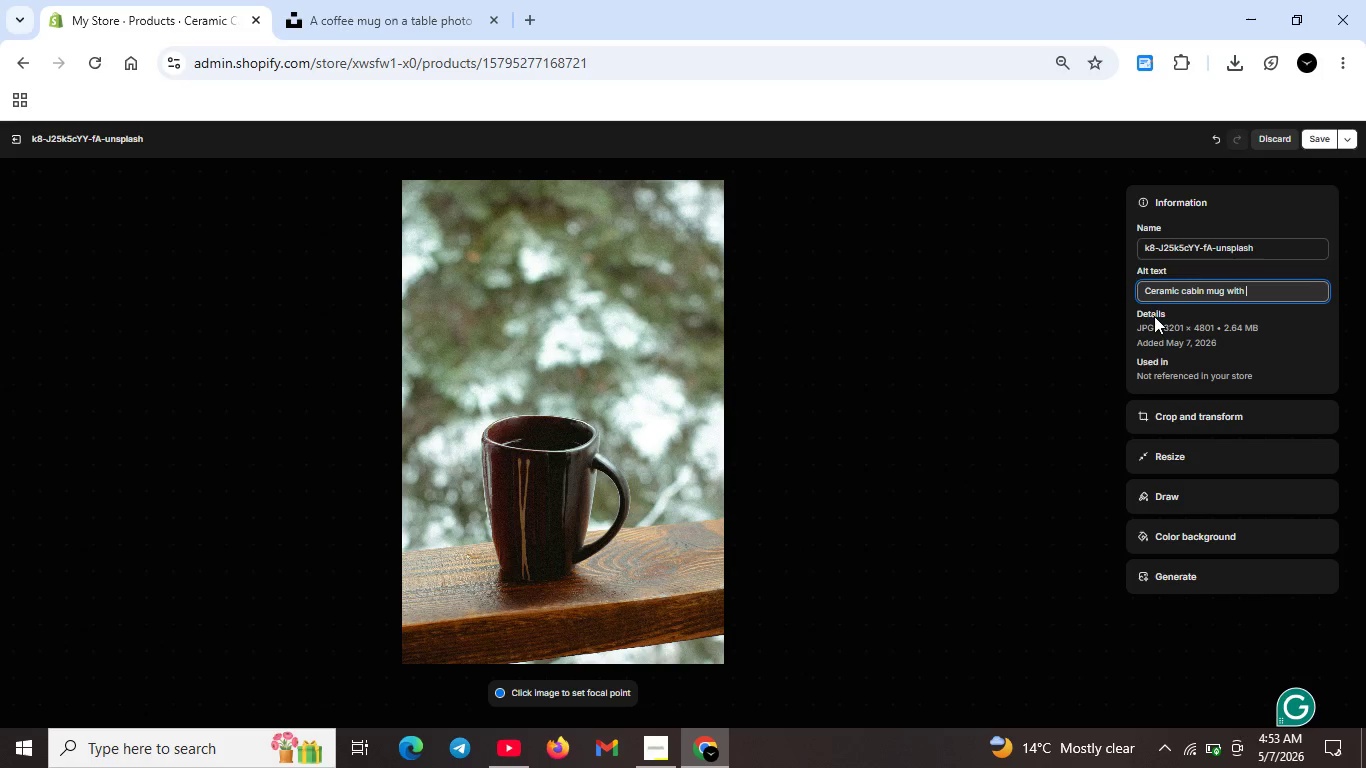 
key(Backspace)
 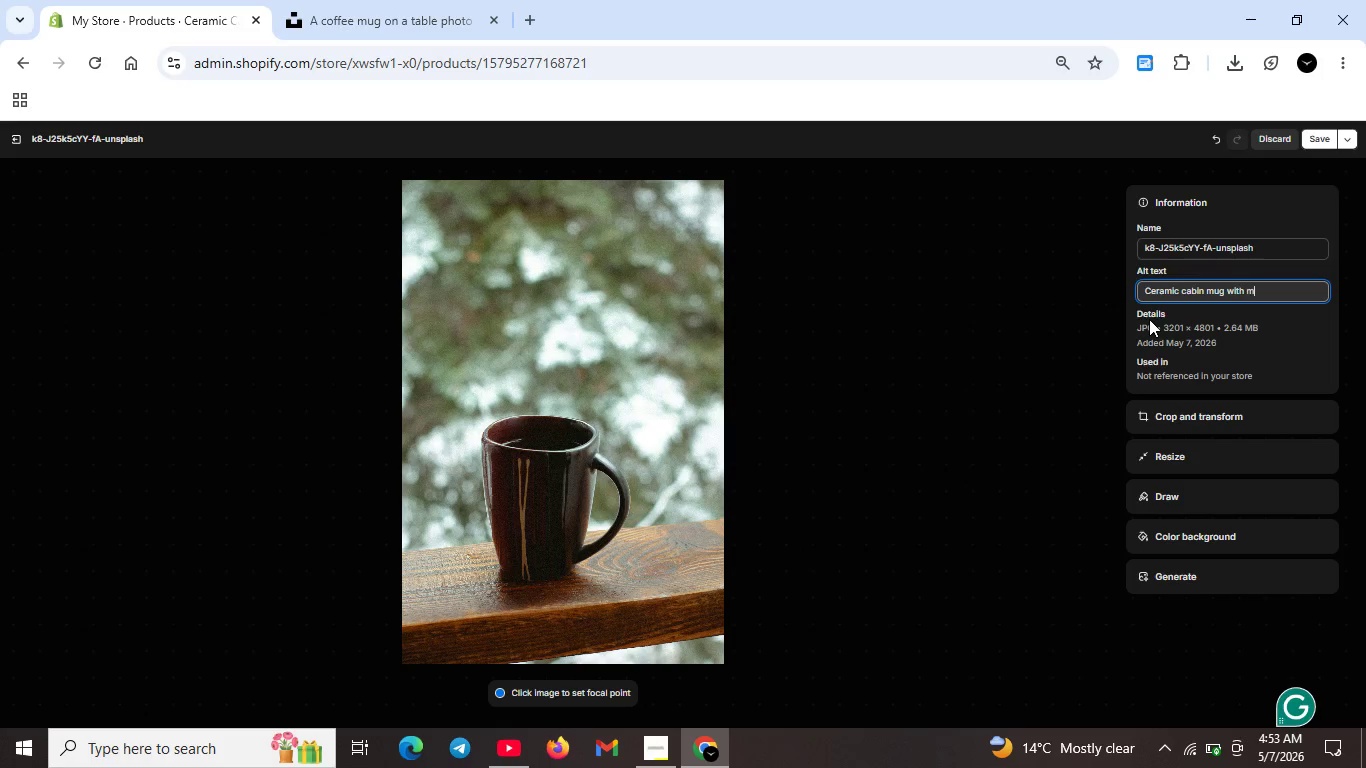 
type(mountain dsign on wooden table. D)
key(Backspace)
type(Stoneware for hot coffe or tea iwth )
key(Backspace)
key(Backspace)
key(Backspace)
key(Backspace)
key(Backspace)
type(with 14 oz capaciy)
key(Backspace)
key(Backspace)
type(ity,)
key(Backspace)
type(.)
 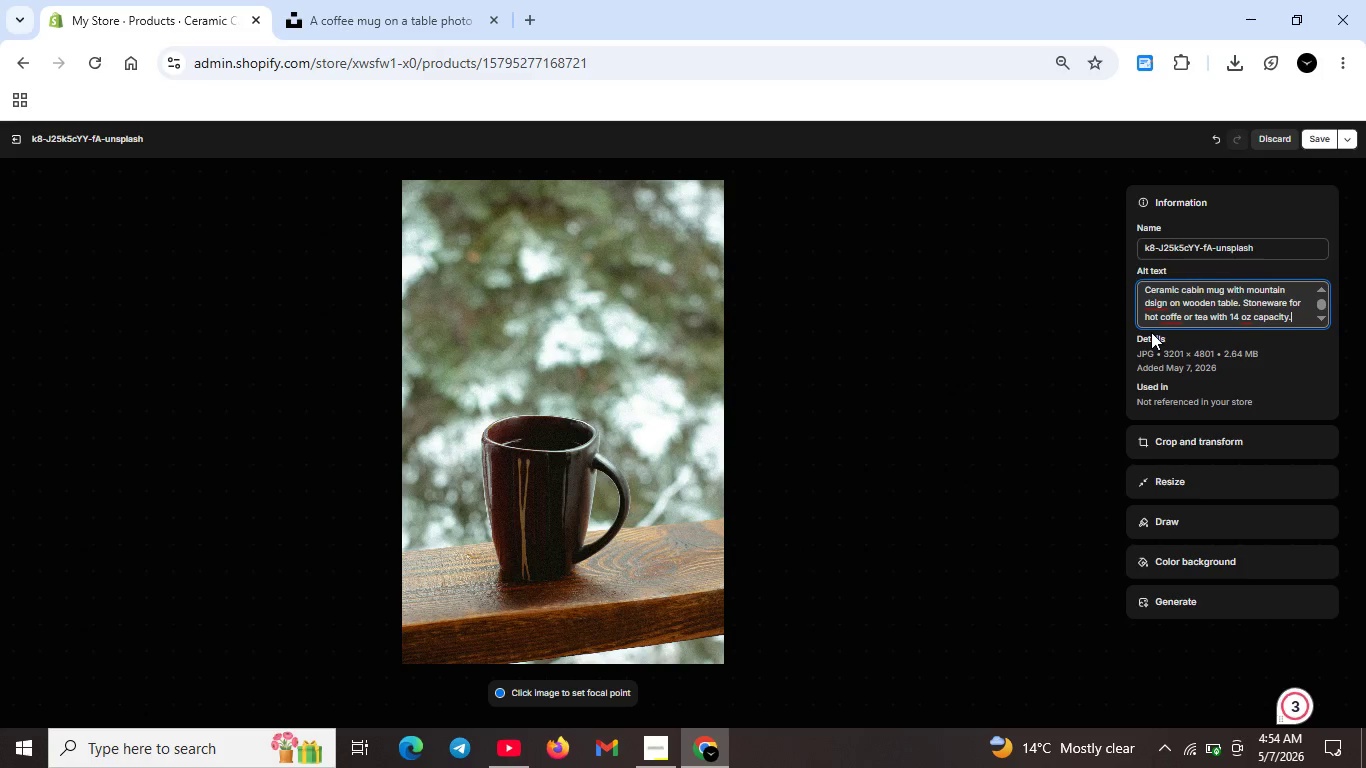 
scroll: coordinate [1151, 332], scroll_direction: up, amount: 2.0
 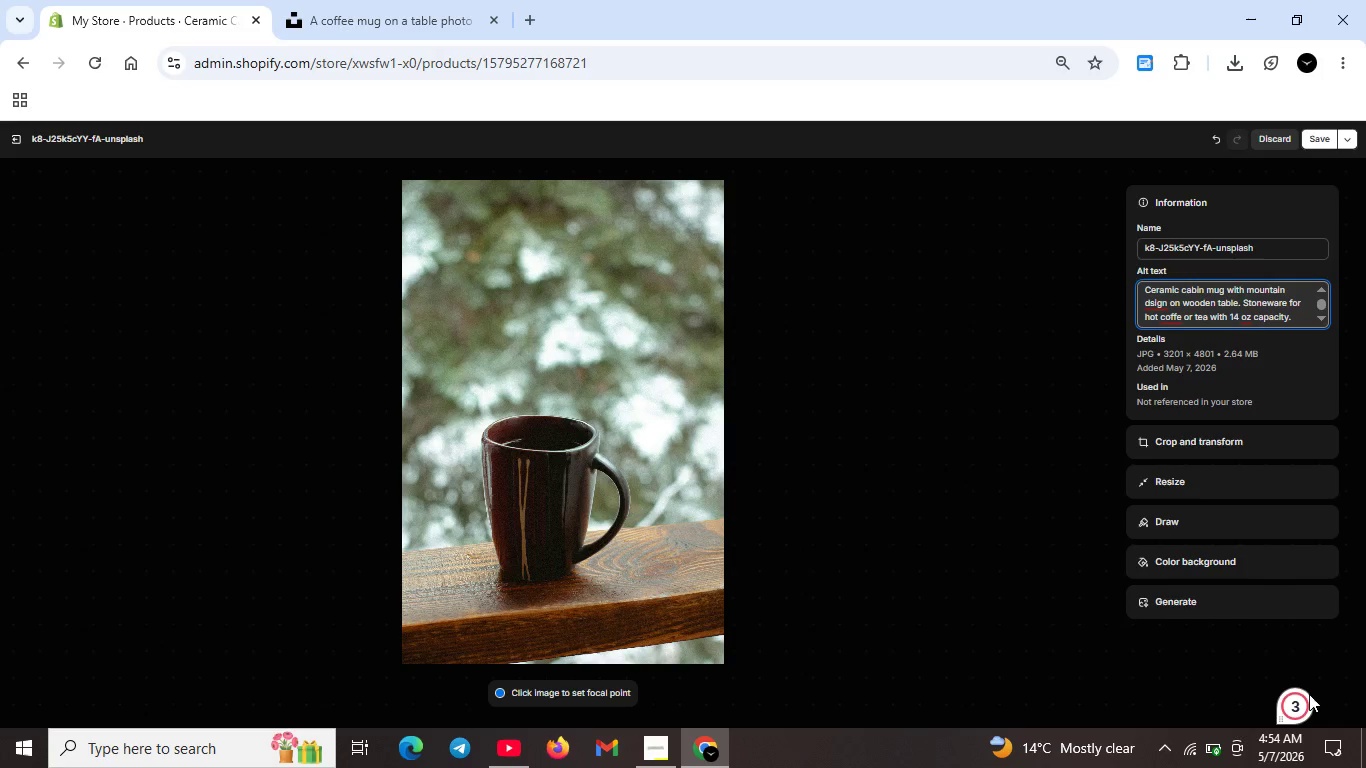 
left_click([1306, 703])
 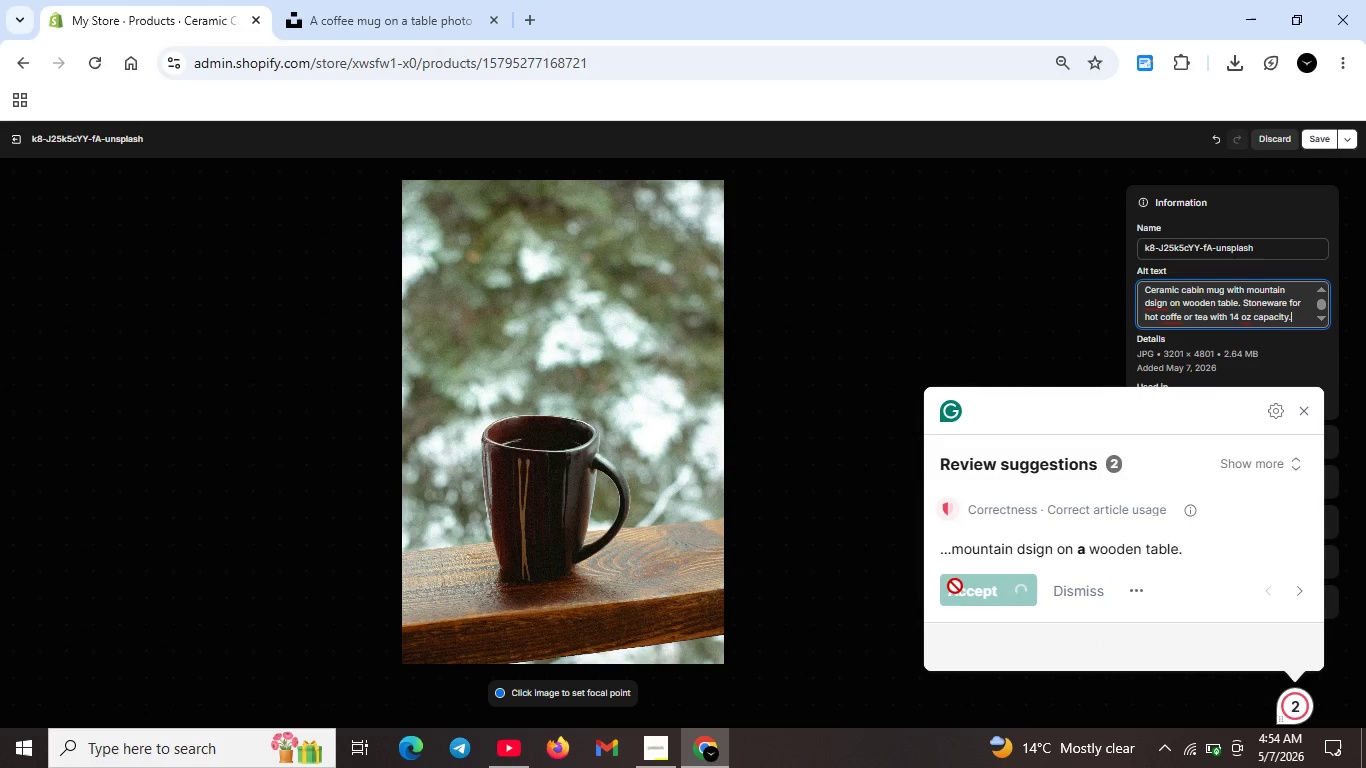 
key(Unknown)
 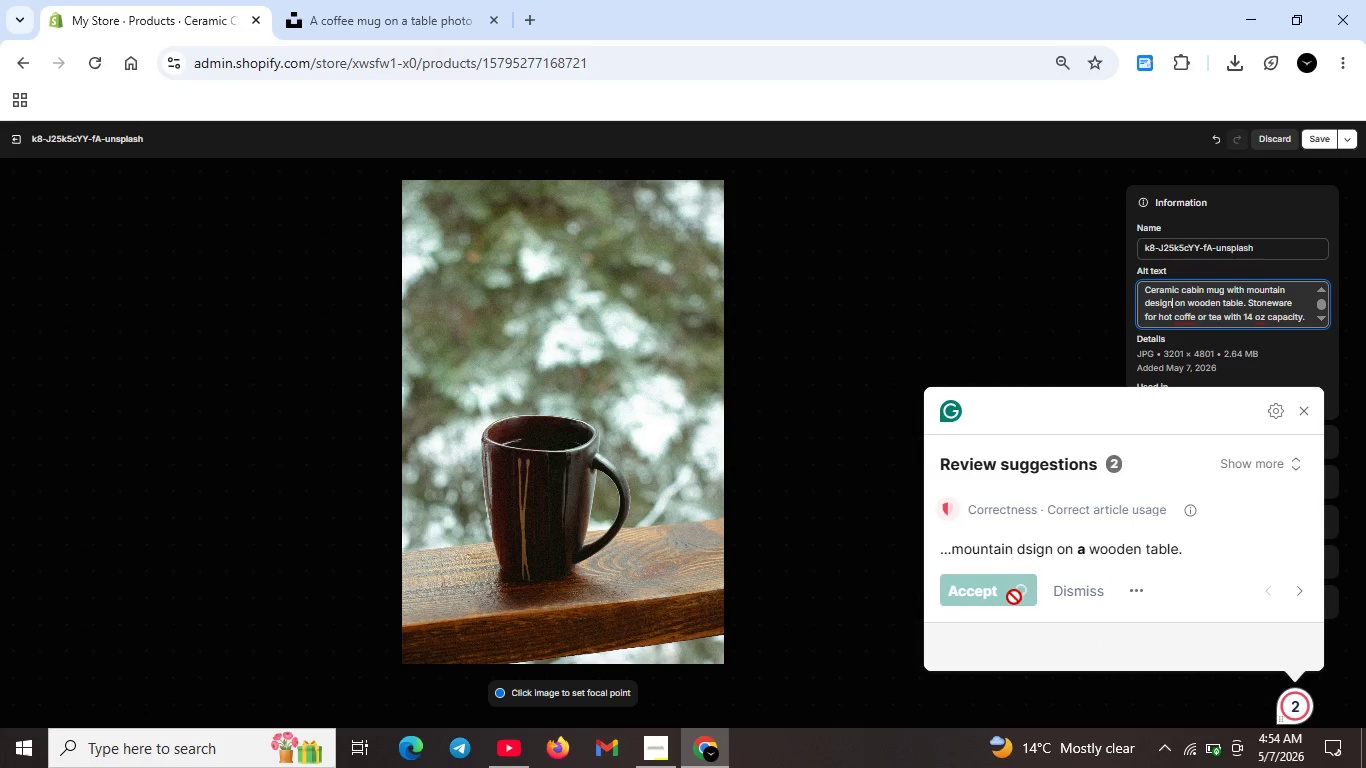 
key(Unknown)
 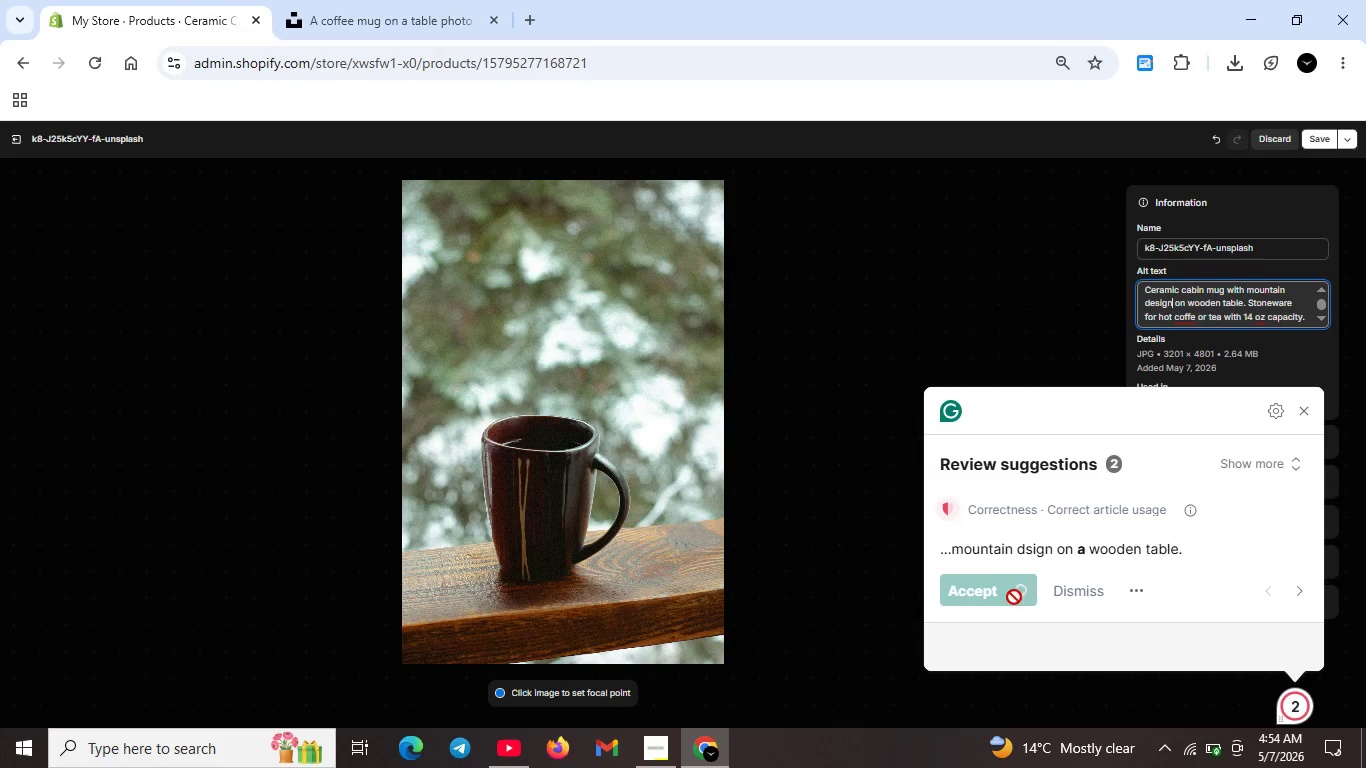 
key(Unknown)
 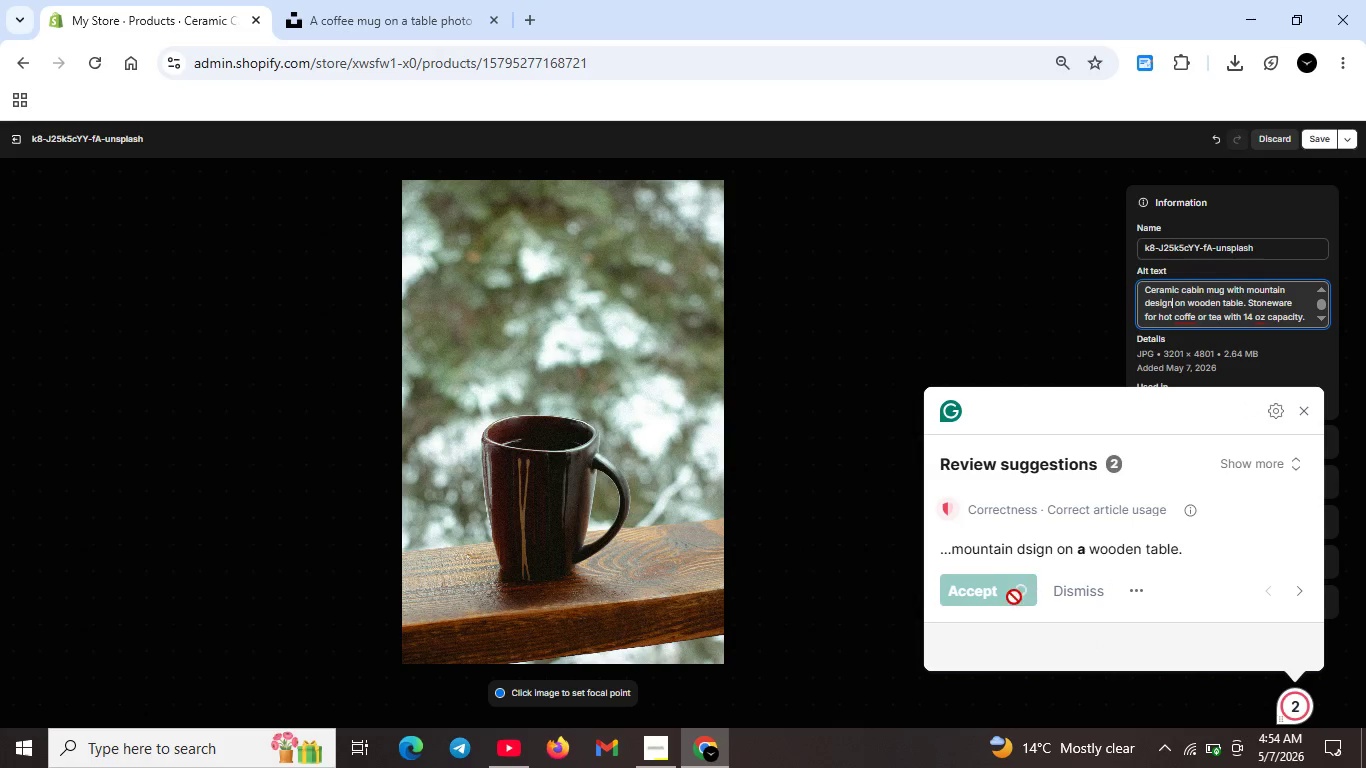 
key(Unknown)
 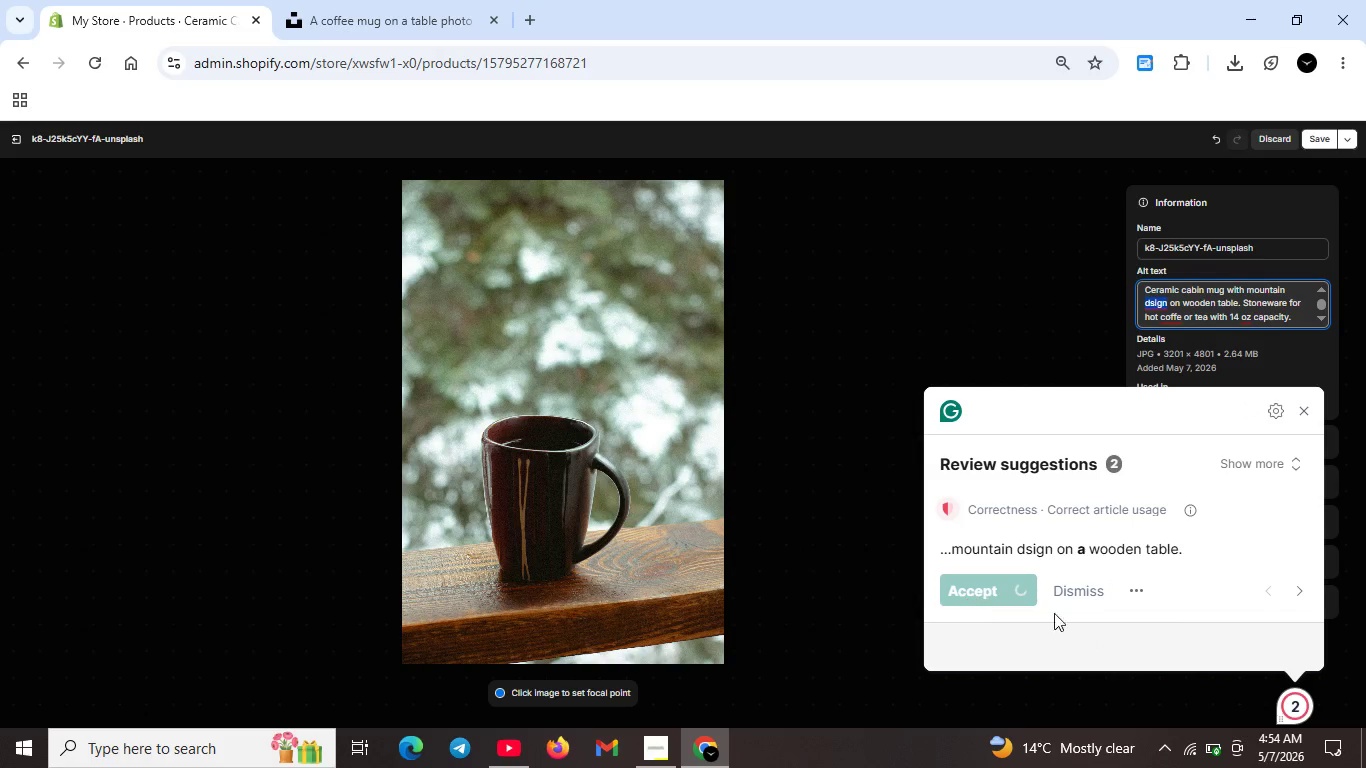 
key(Unknown)
 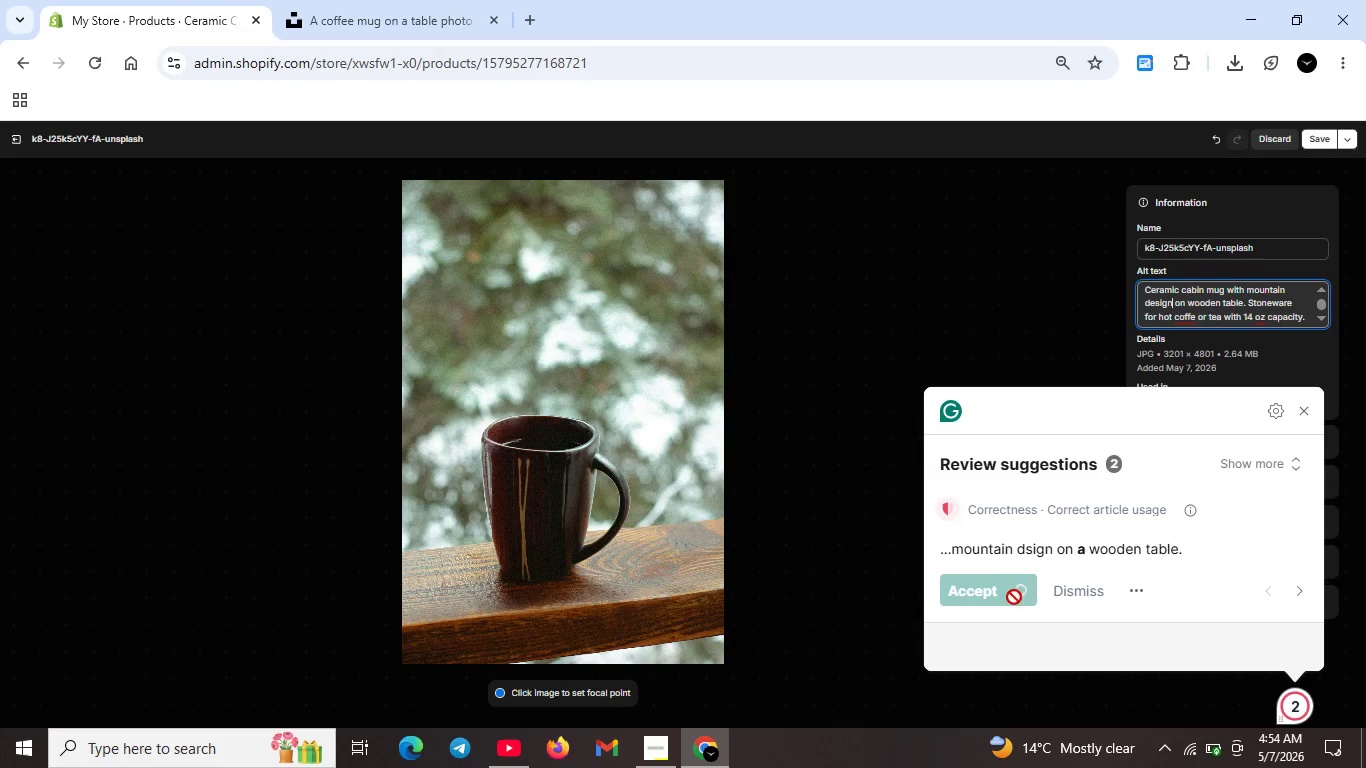 
key(Unknown)
 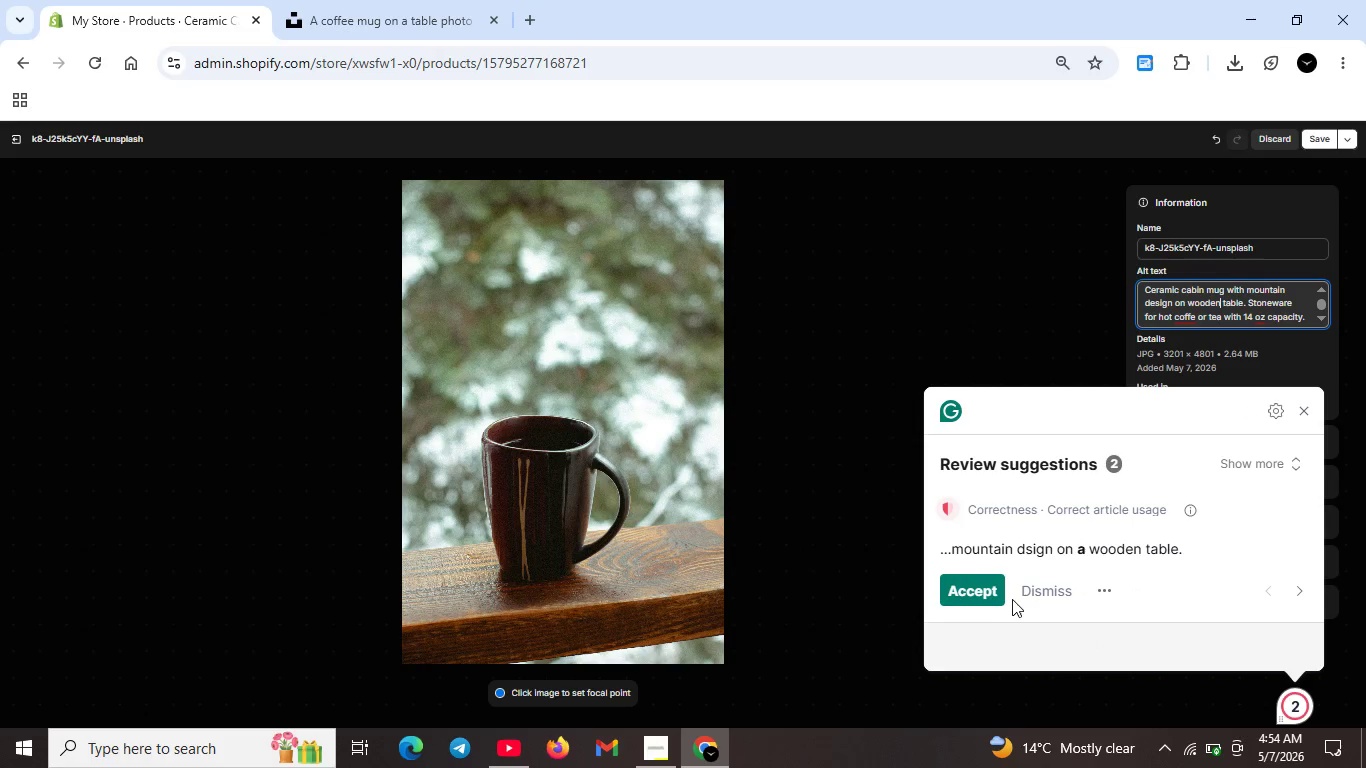 
left_click([995, 595])
 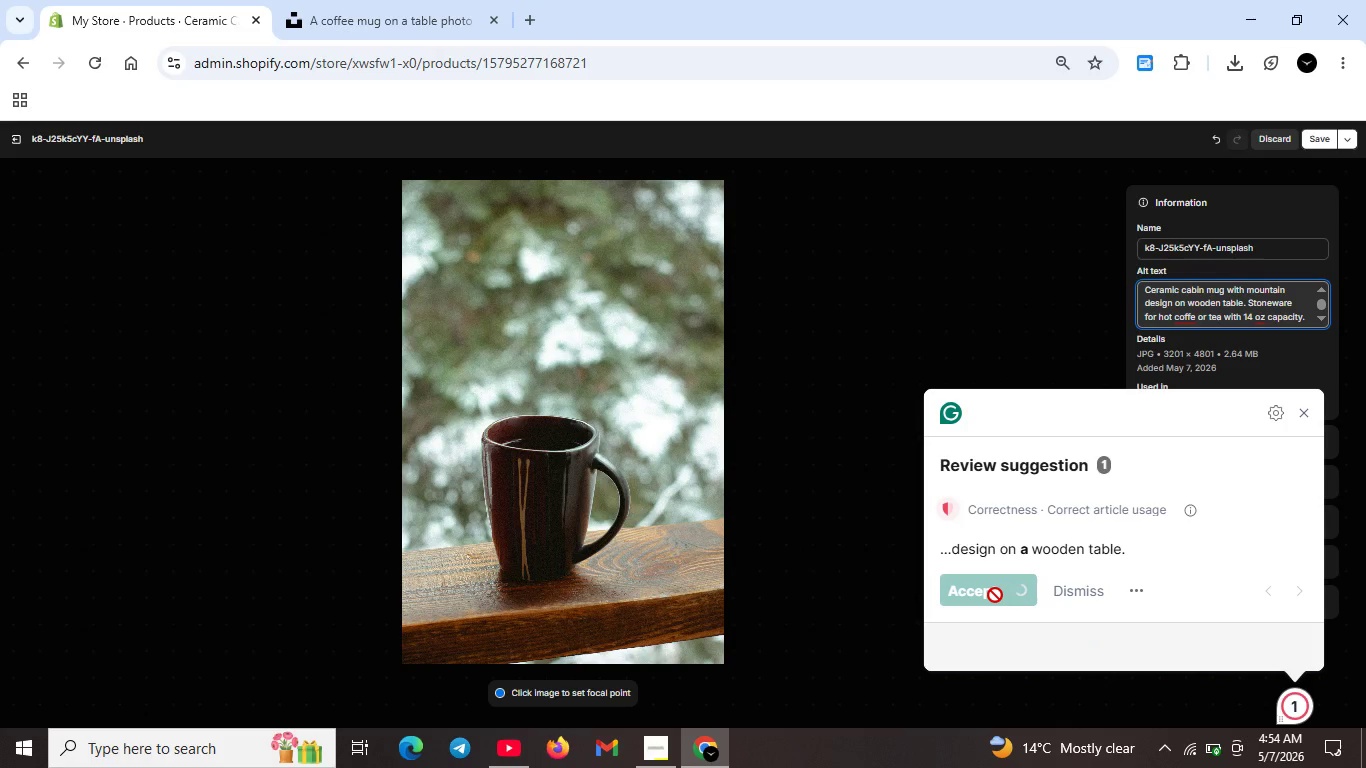 
key(Unknown)
 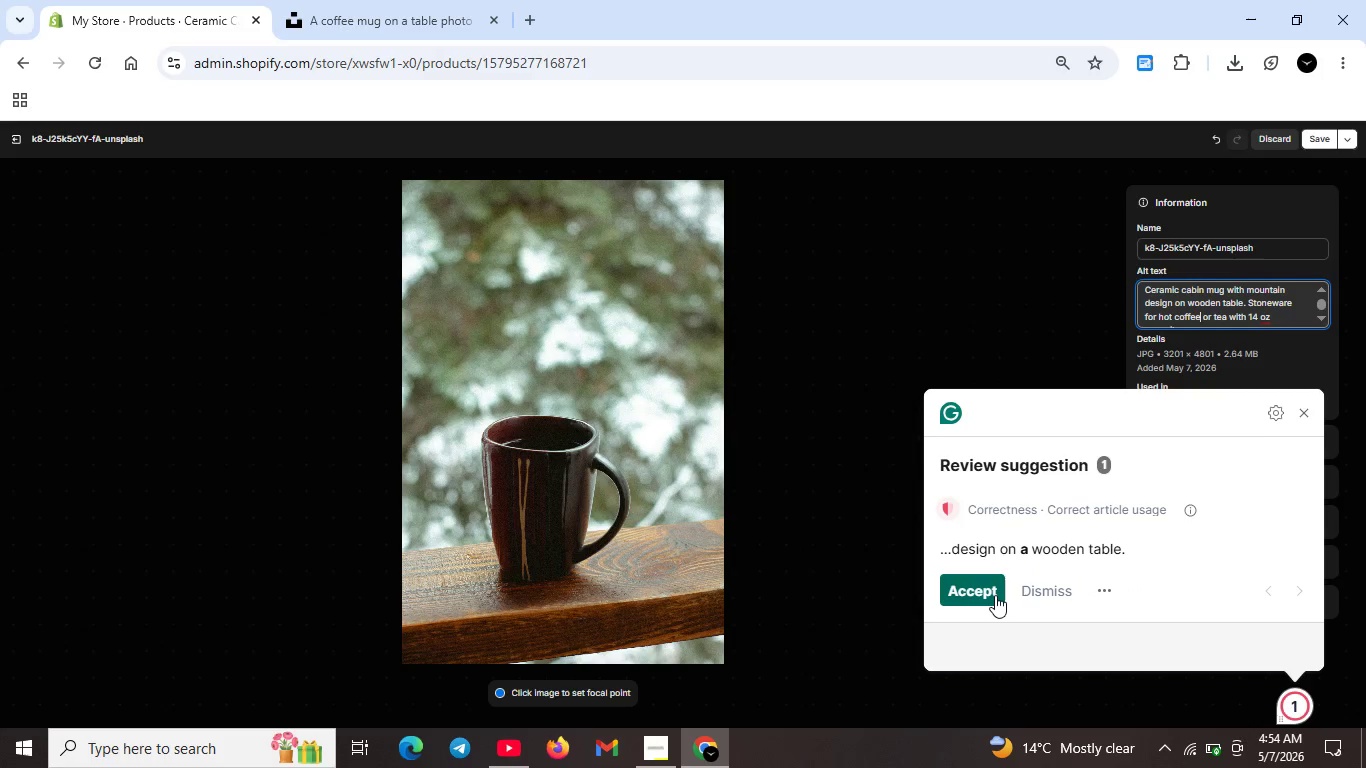 
key(Unknown)
 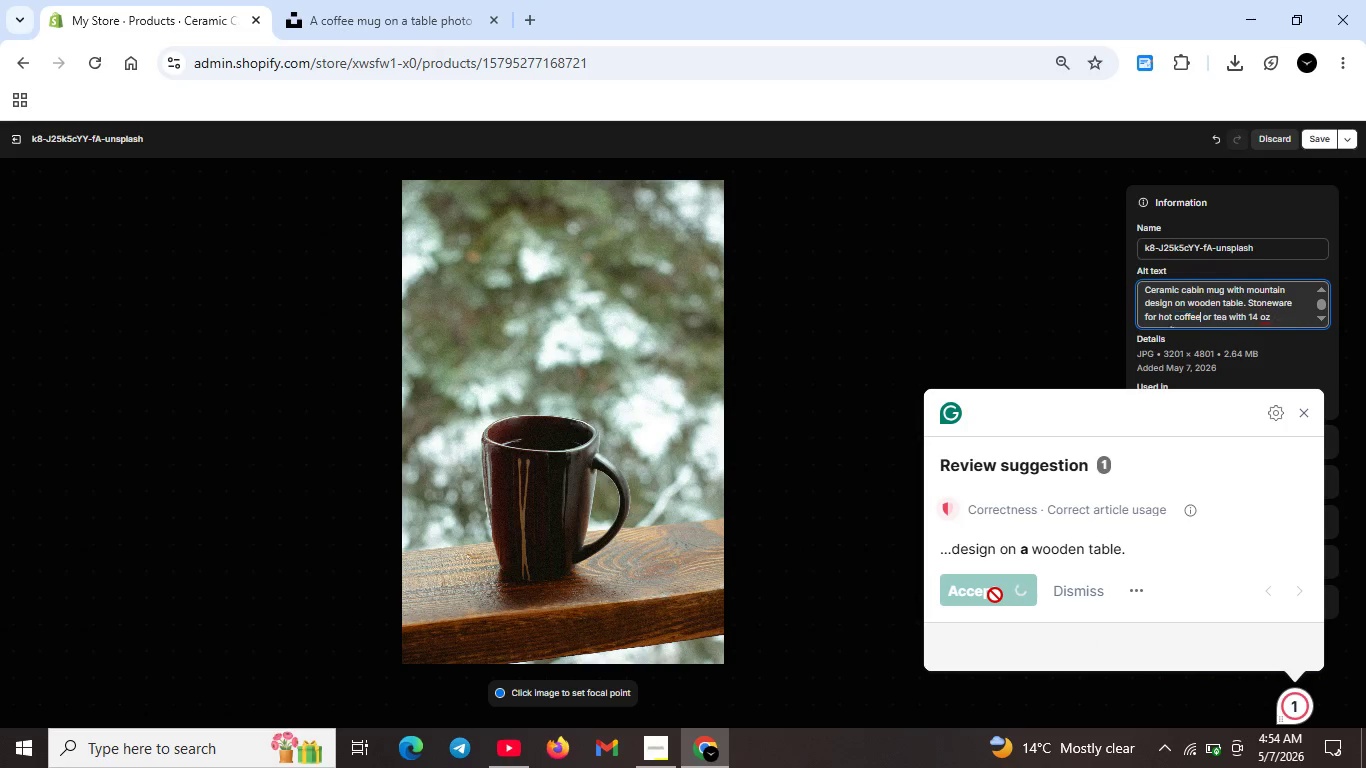 
key(Unknown)
 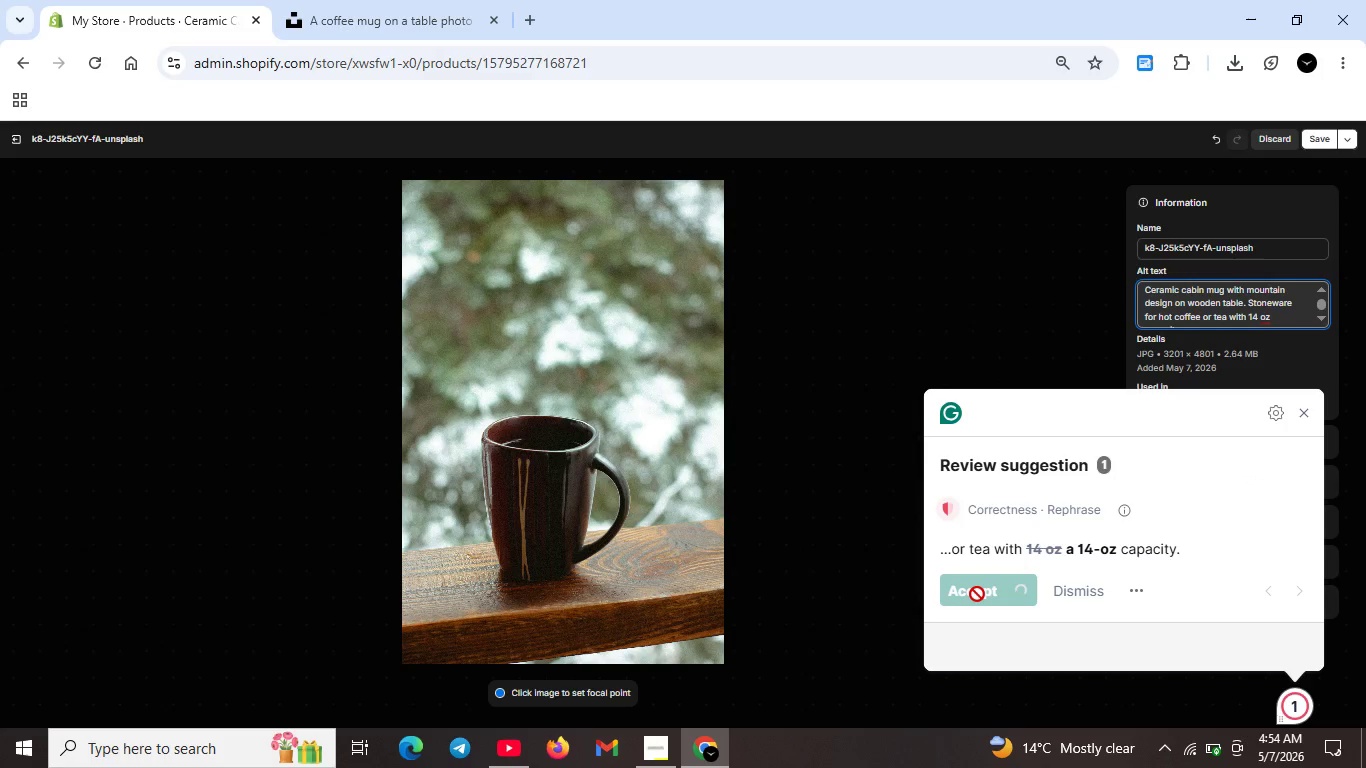 
key(Unknown)
 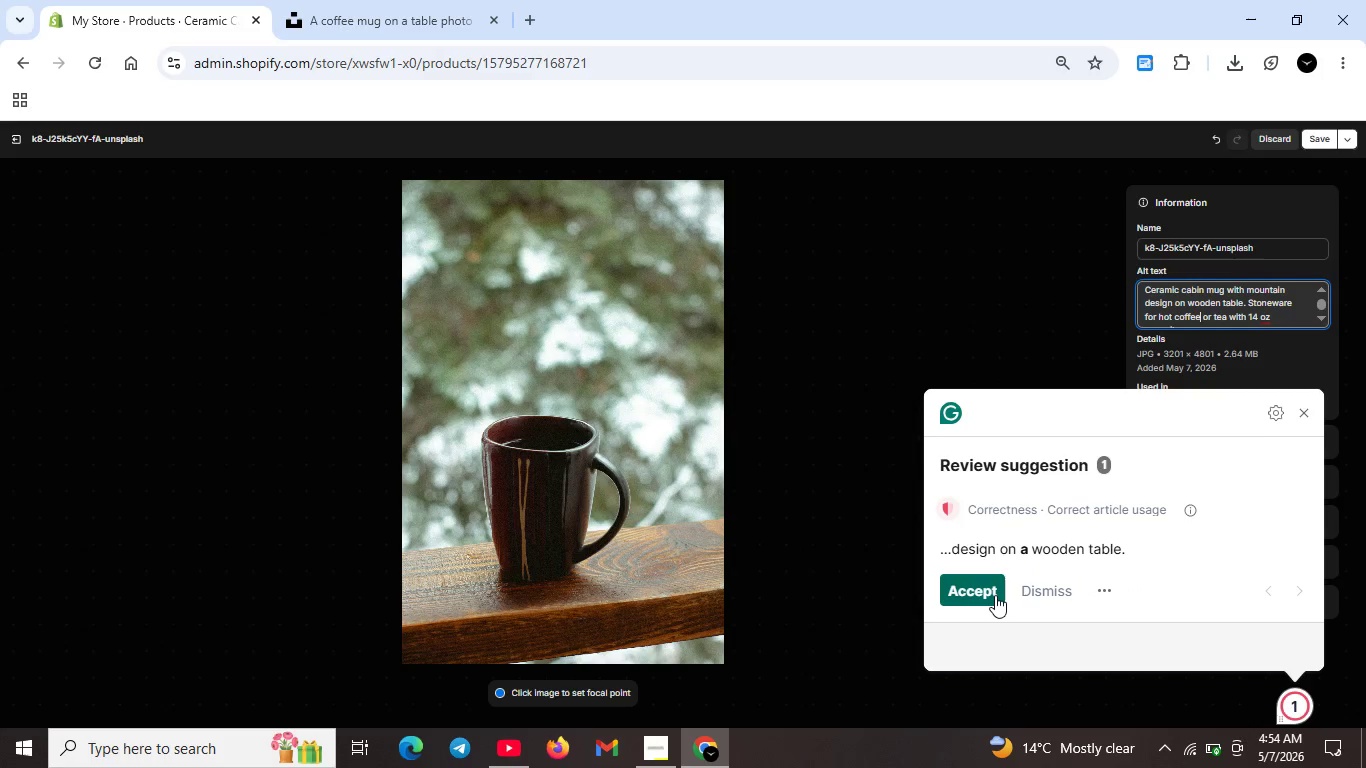 
key(Unknown)
 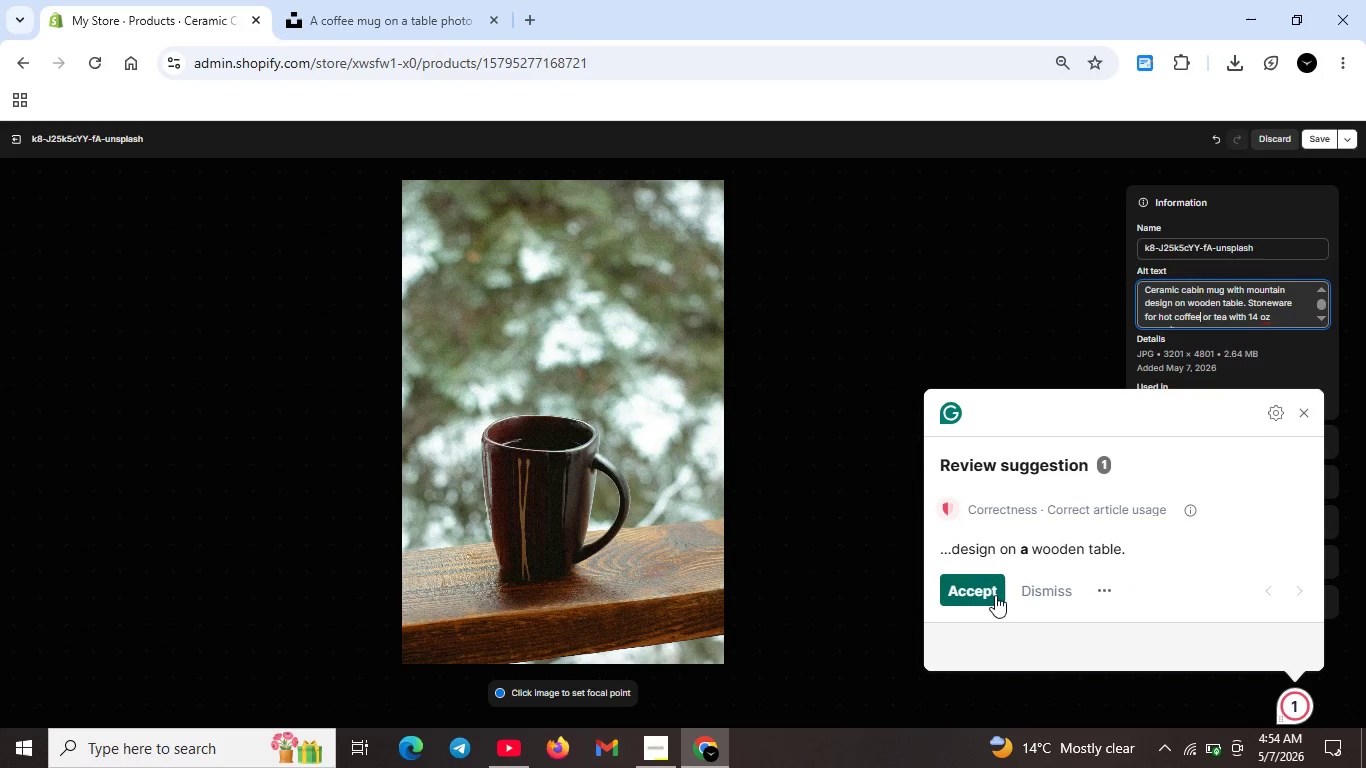 
key(Unknown)
 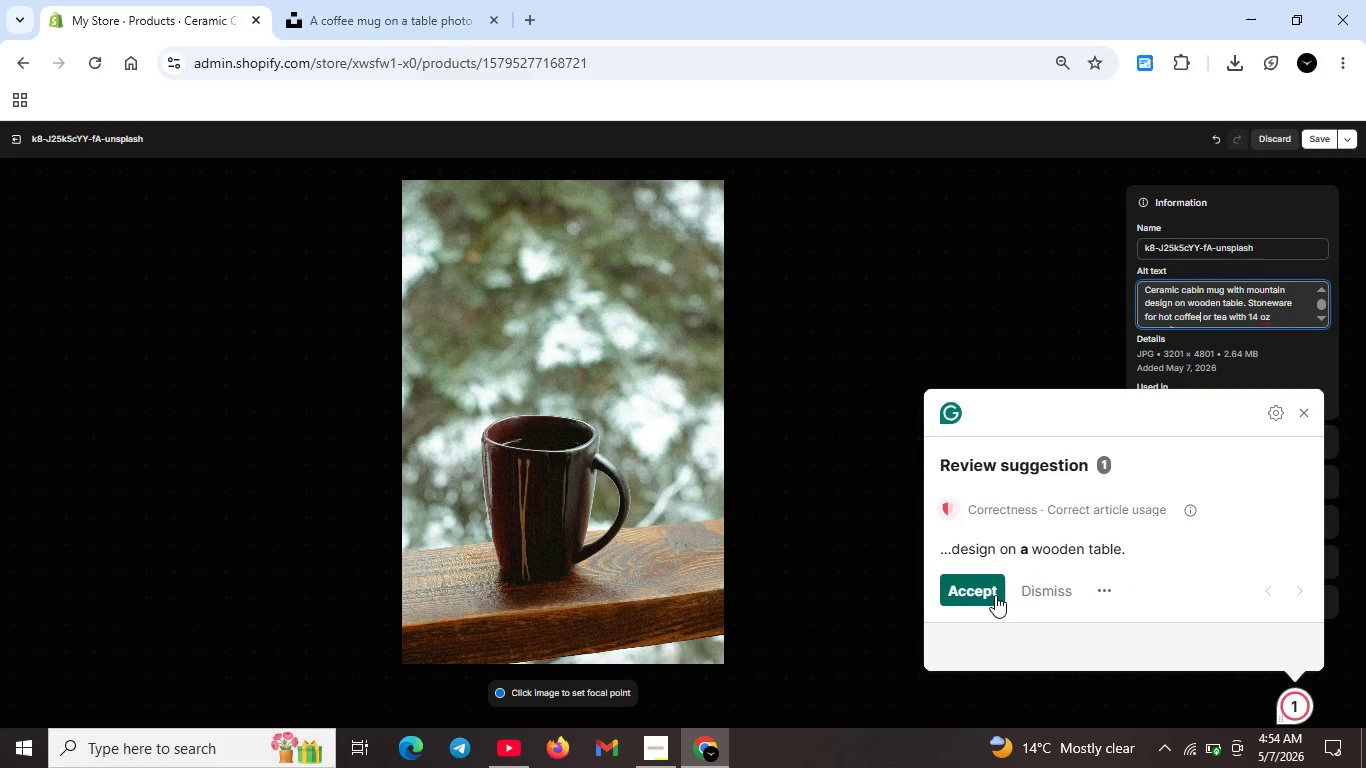 
key(Unknown)
 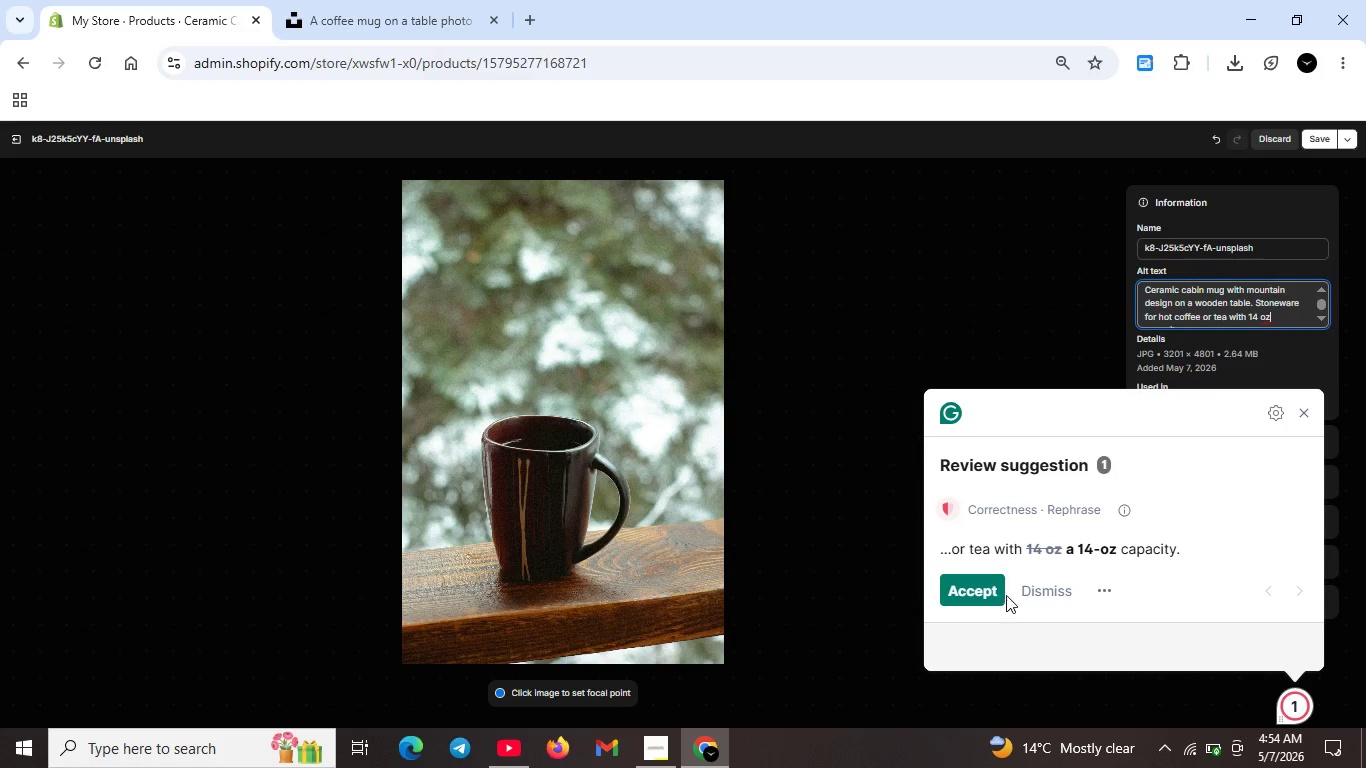 
key(Unknown)
 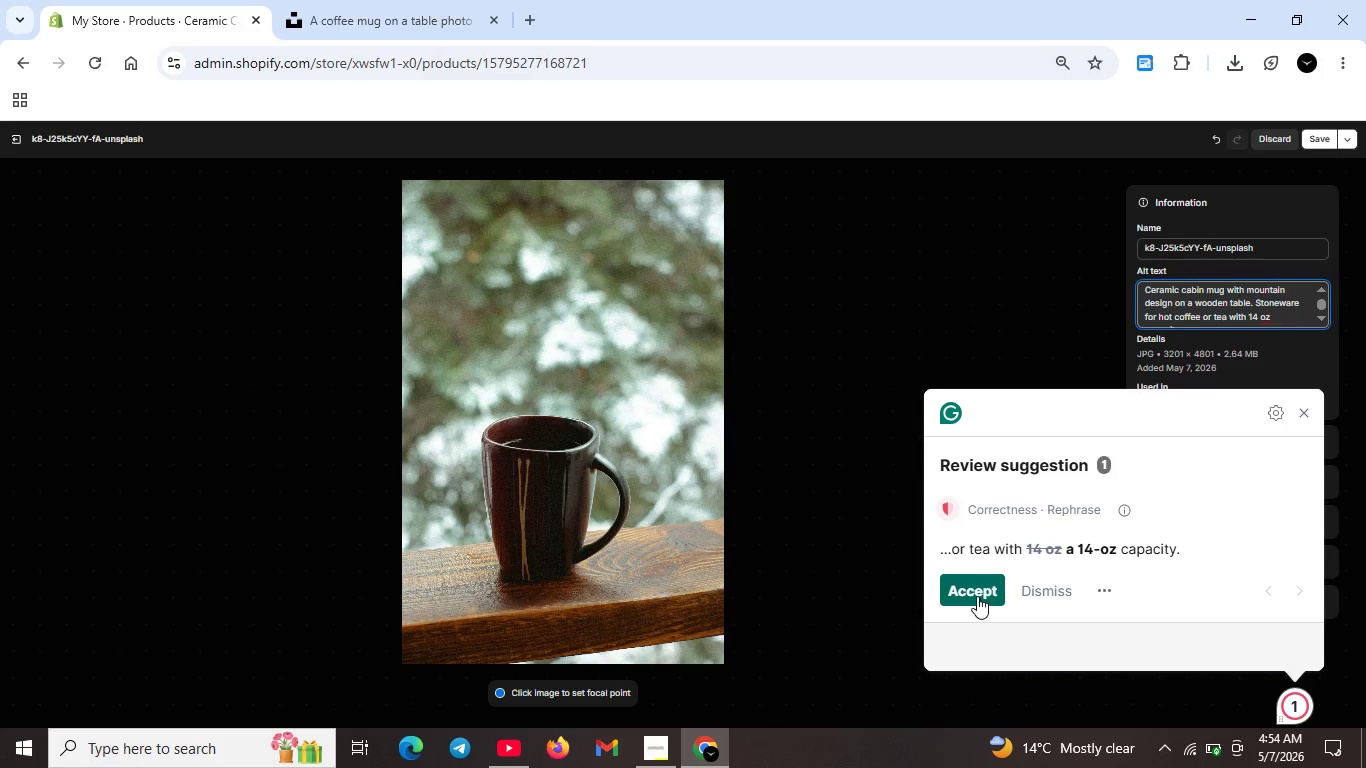 
left_click([973, 584])
 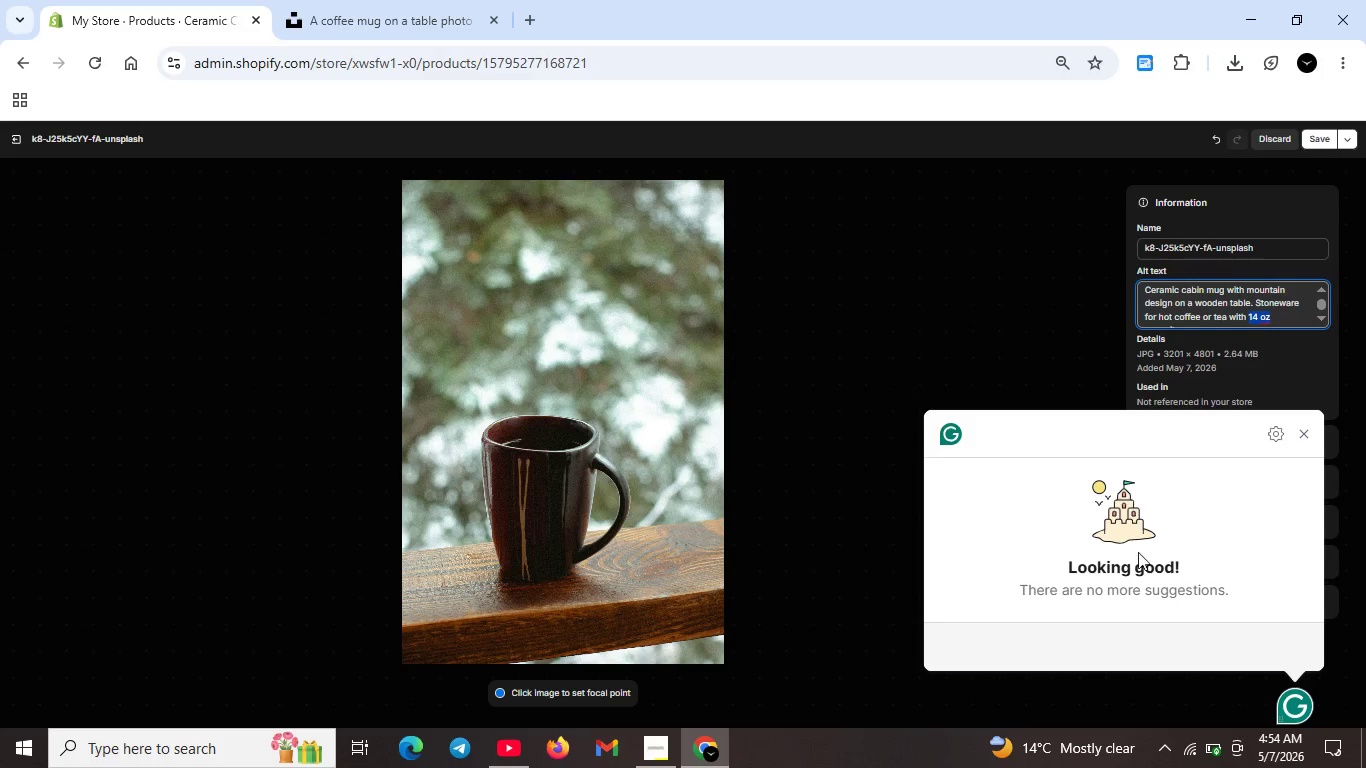 
key(Unknown)
 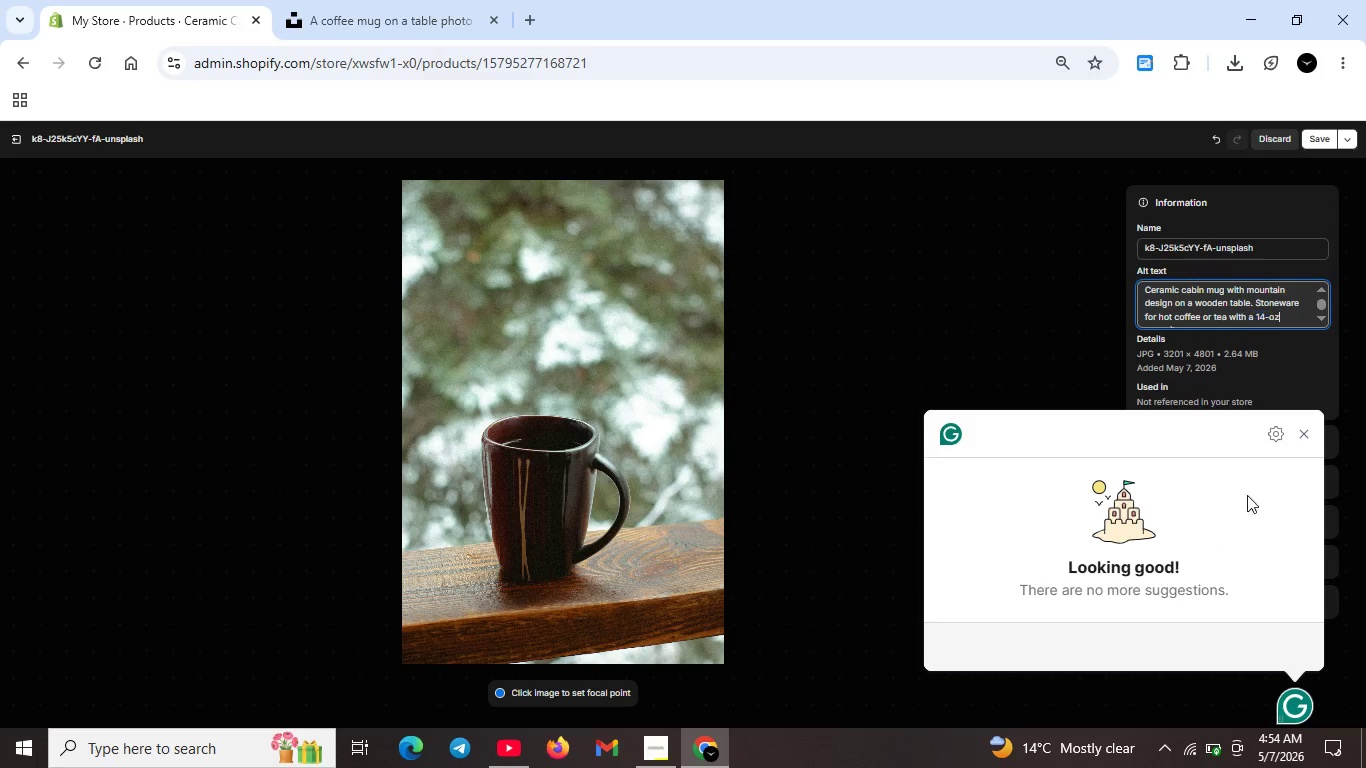 
key(Unknown)
 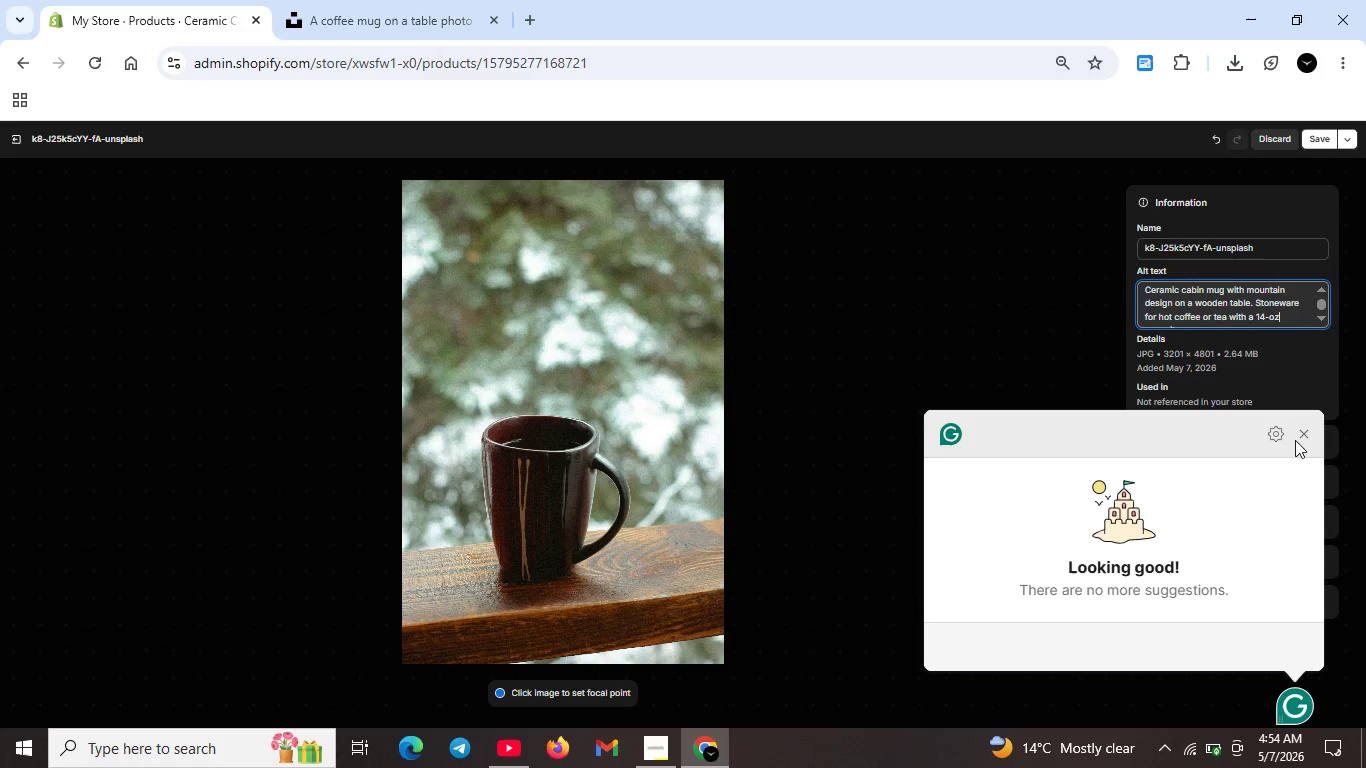 
key(Unknown)
 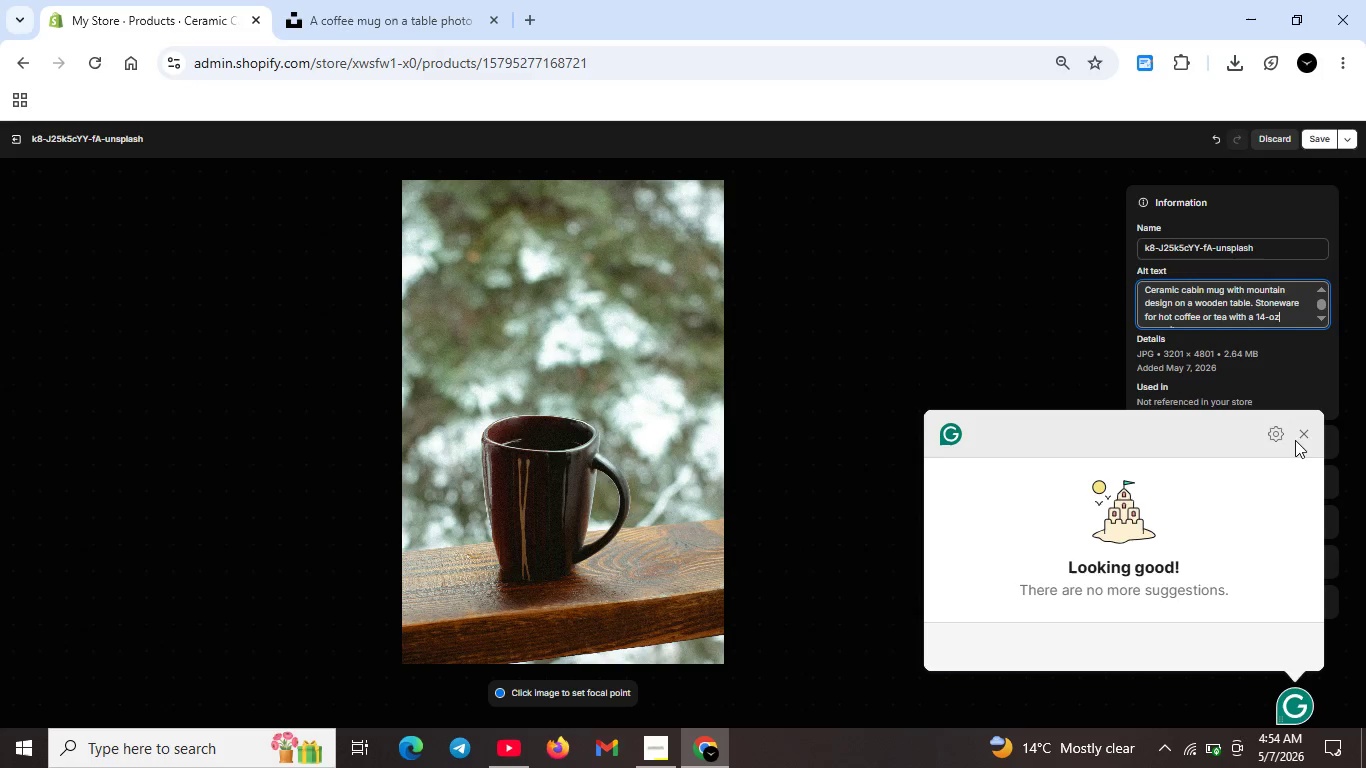 
key(Unknown)
 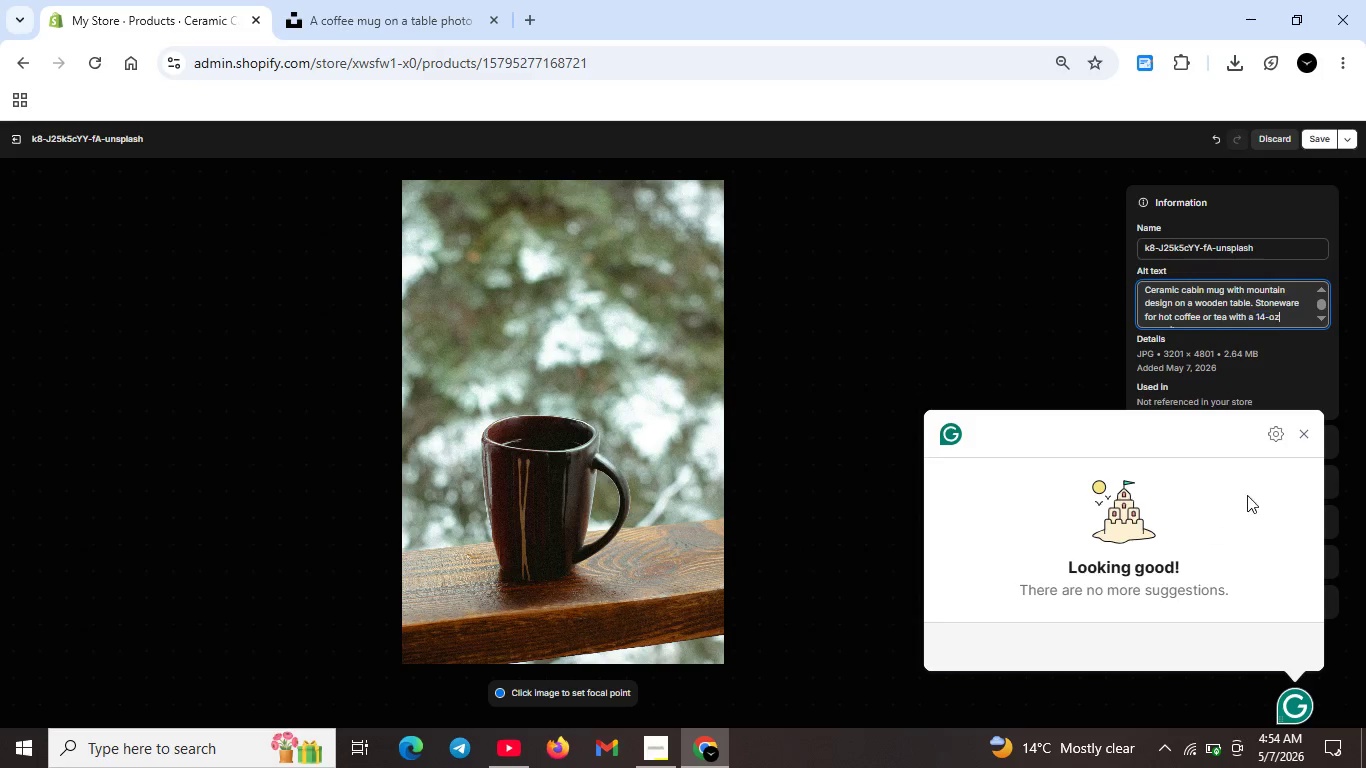 
key(Unknown)
 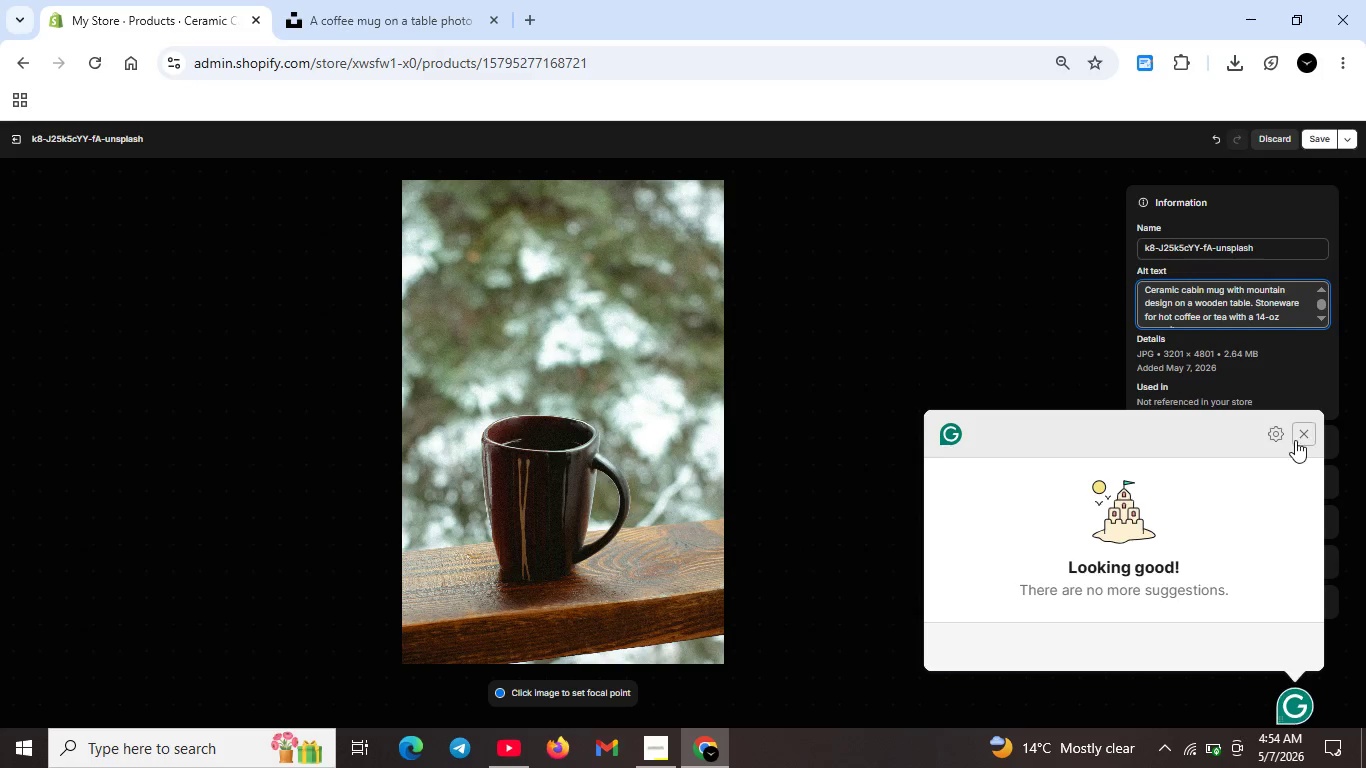 
key(Unknown)
 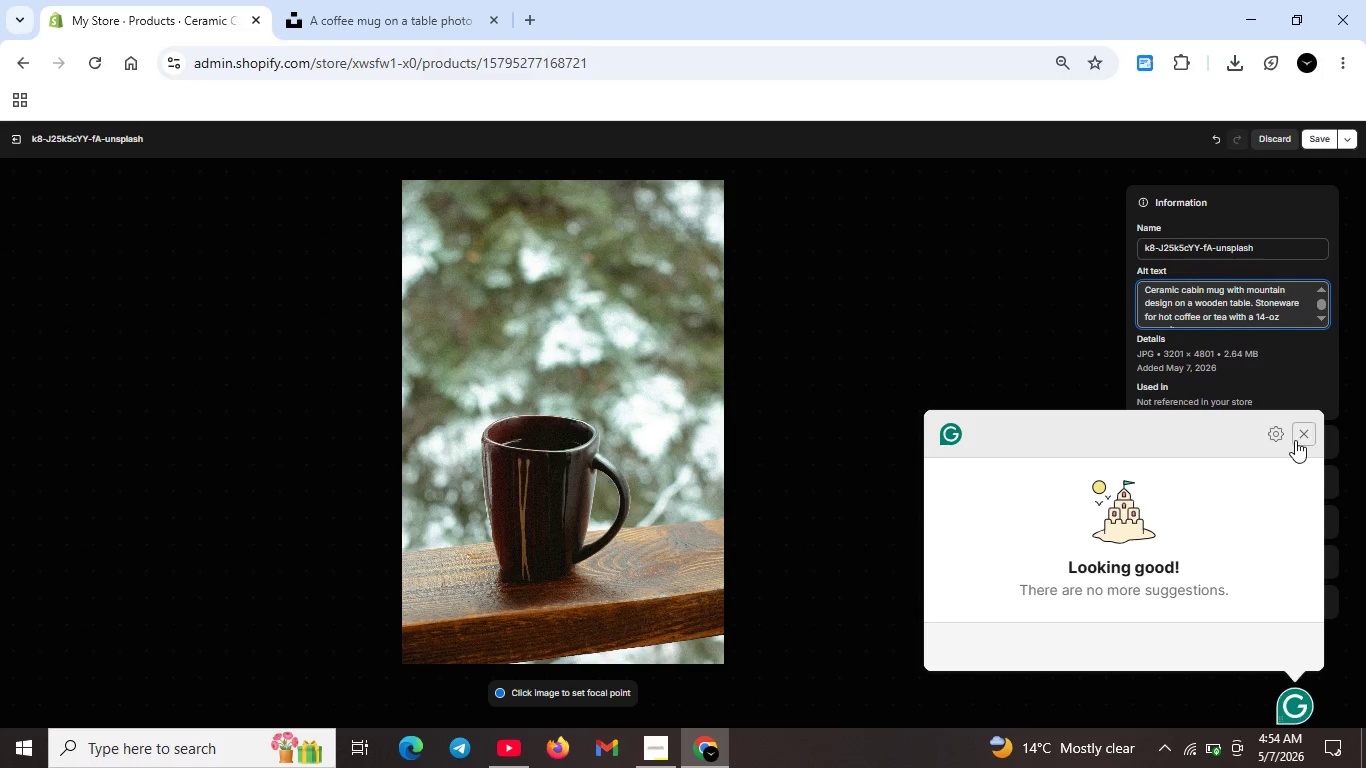 
key(Unknown)
 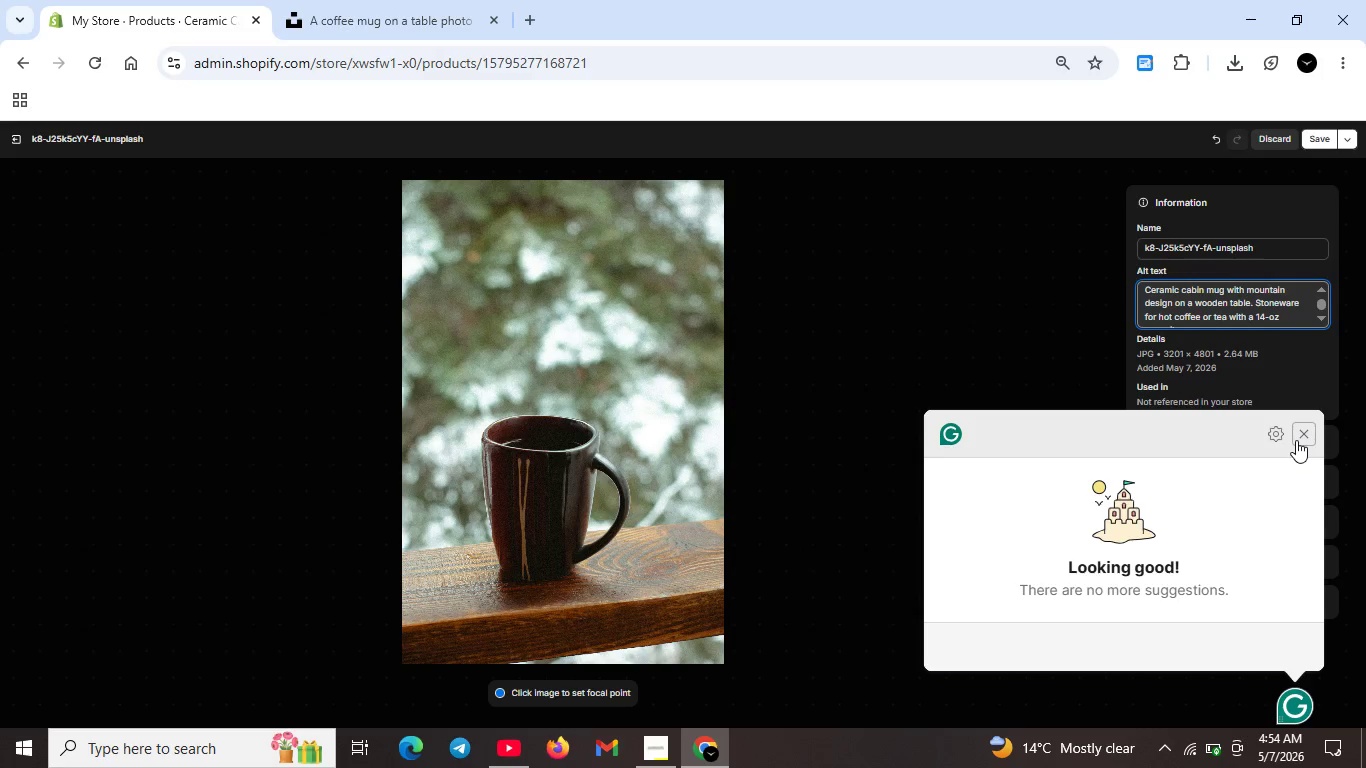 
left_click([1296, 440])
 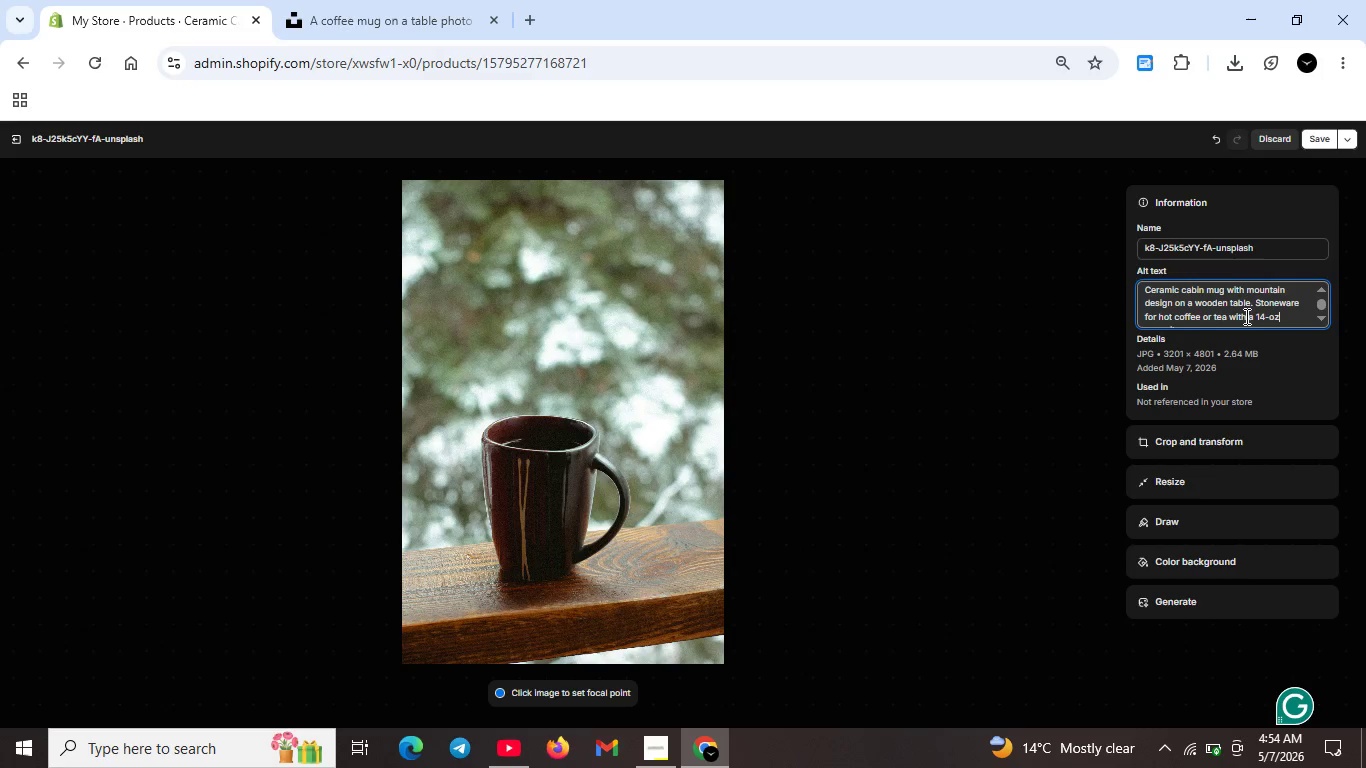 
scroll: coordinate [1245, 316], scroll_direction: down, amount: 1.0
 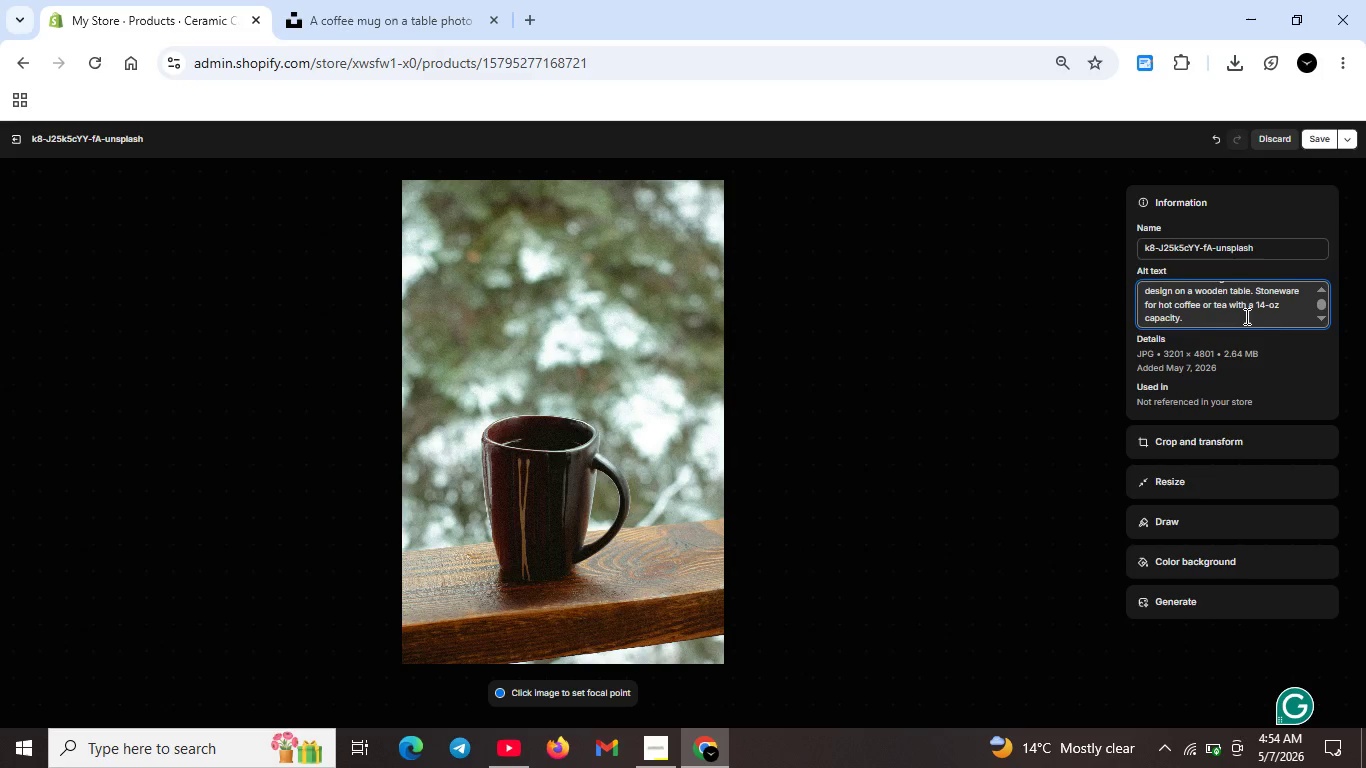 
scroll: coordinate [1245, 316], scroll_direction: up, amount: 2.0
 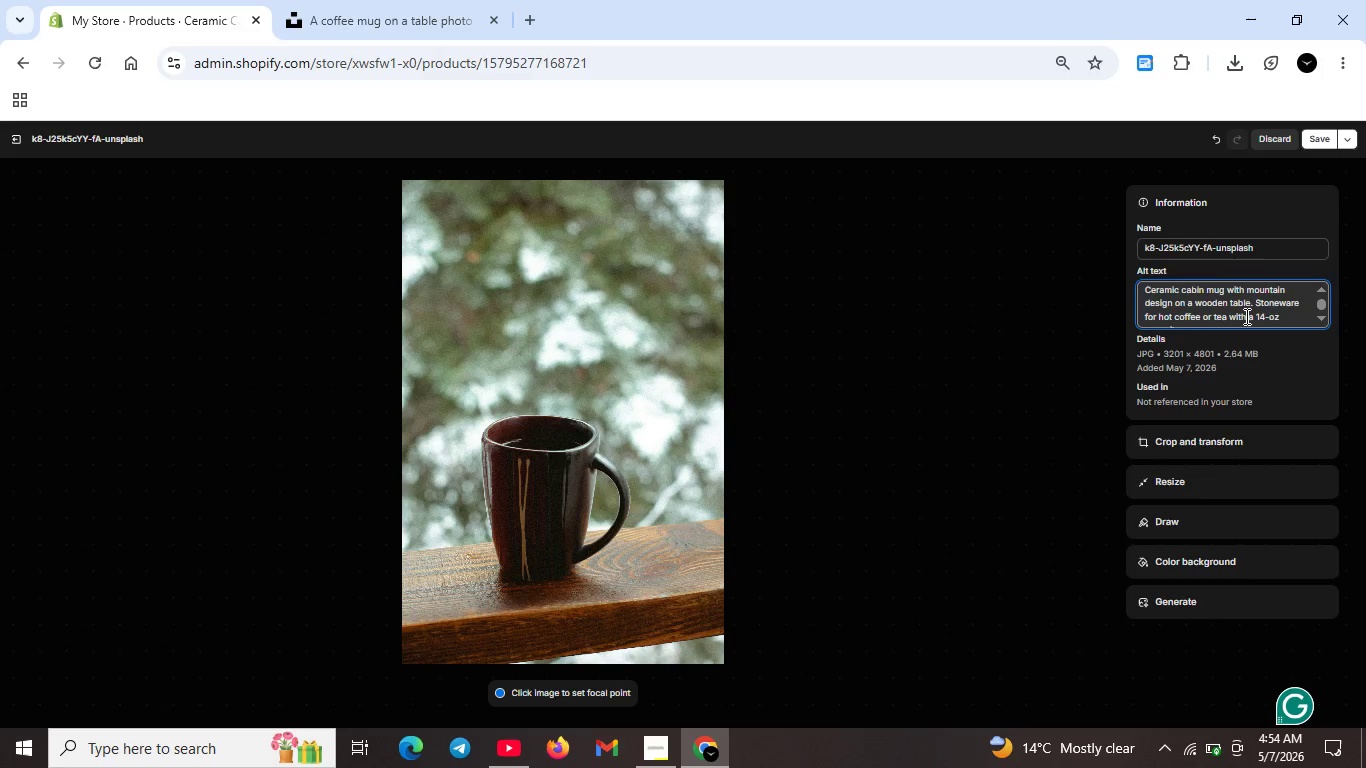 
scroll: coordinate [1245, 316], scroll_direction: down, amount: 1.0
 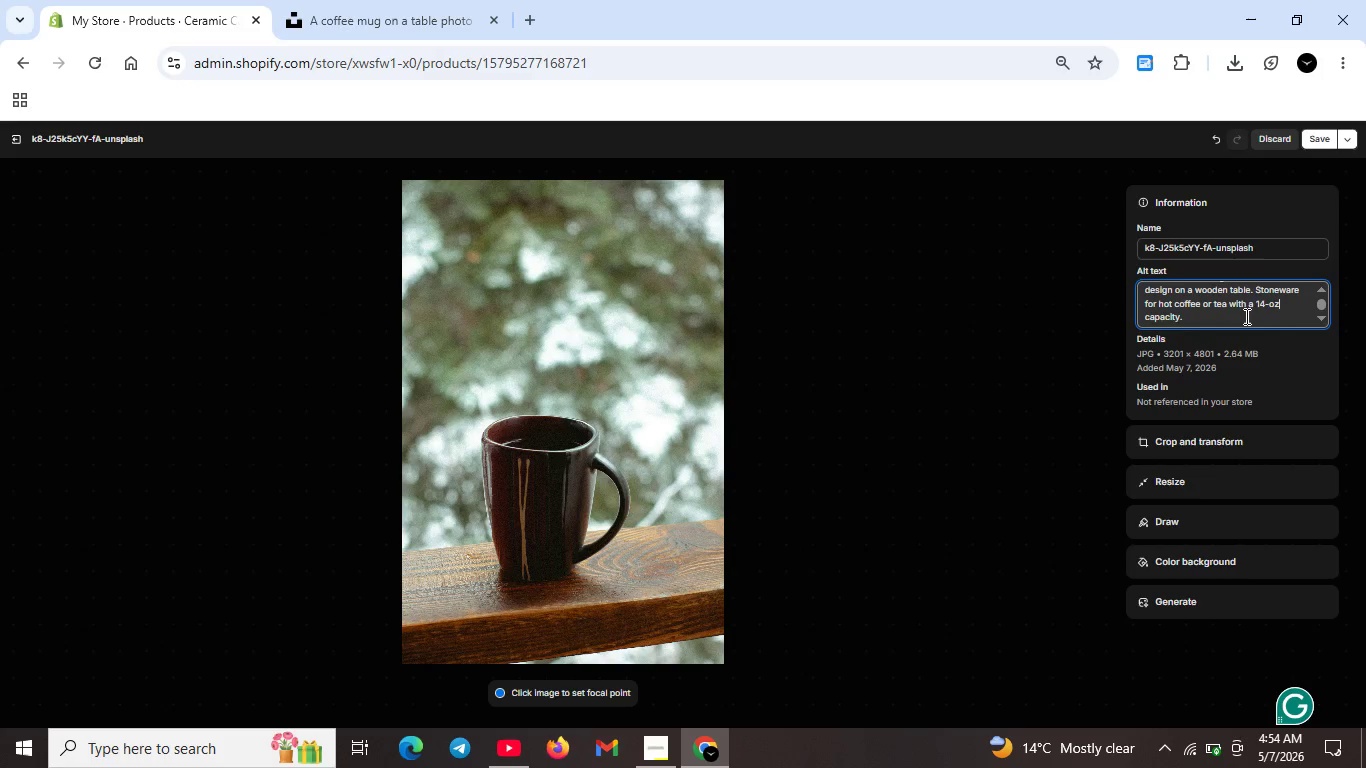 
scroll: coordinate [1245, 316], scroll_direction: up, amount: 3.0
 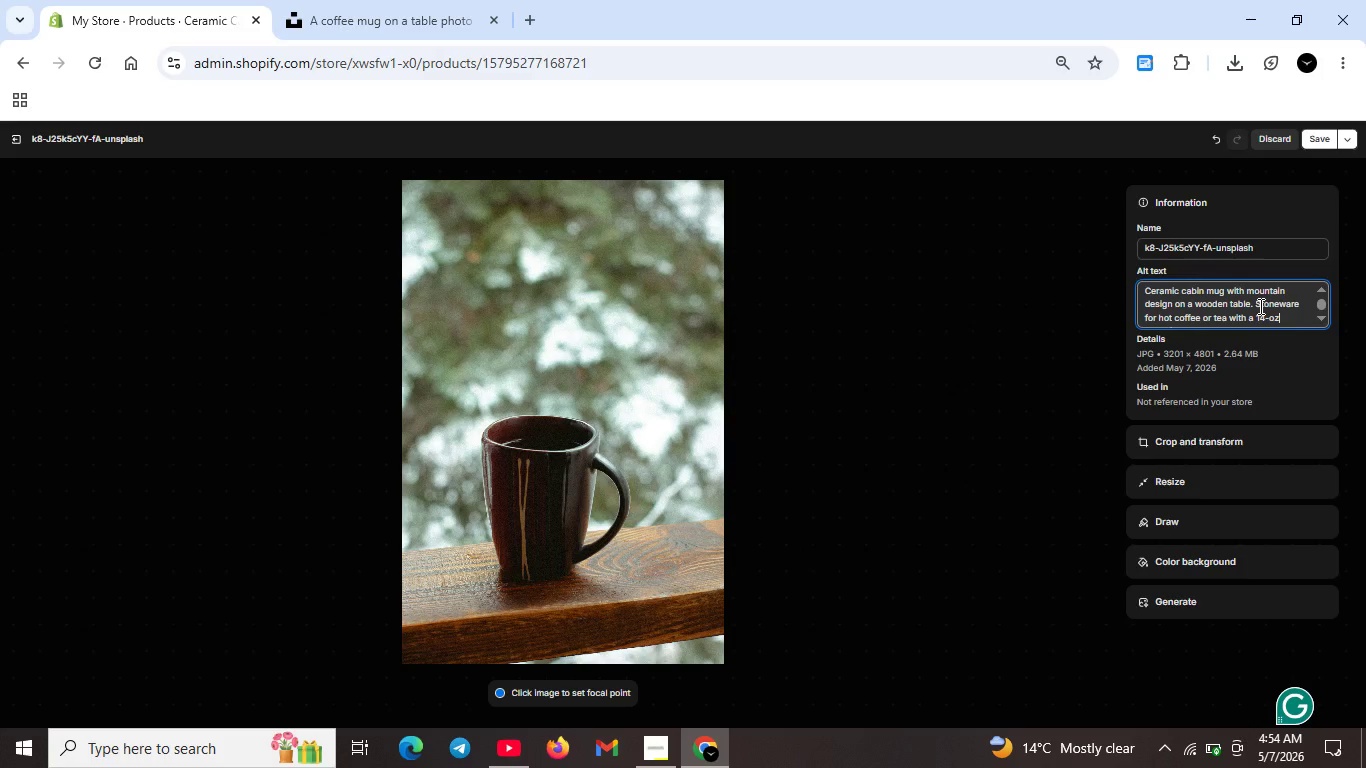 
scroll: coordinate [1259, 306], scroll_direction: down, amount: 1.0
 